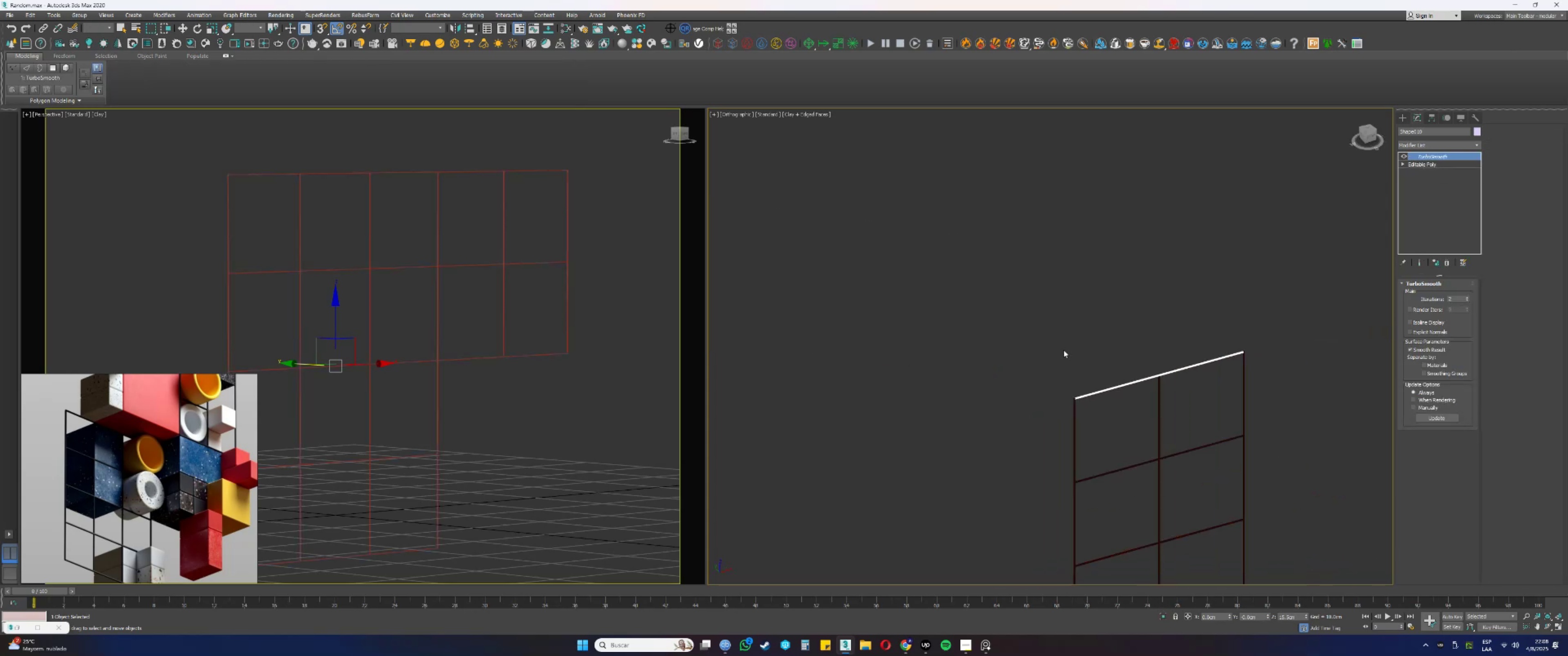 
scroll: coordinate [1180, 468], scroll_direction: up, amount: 4.0
 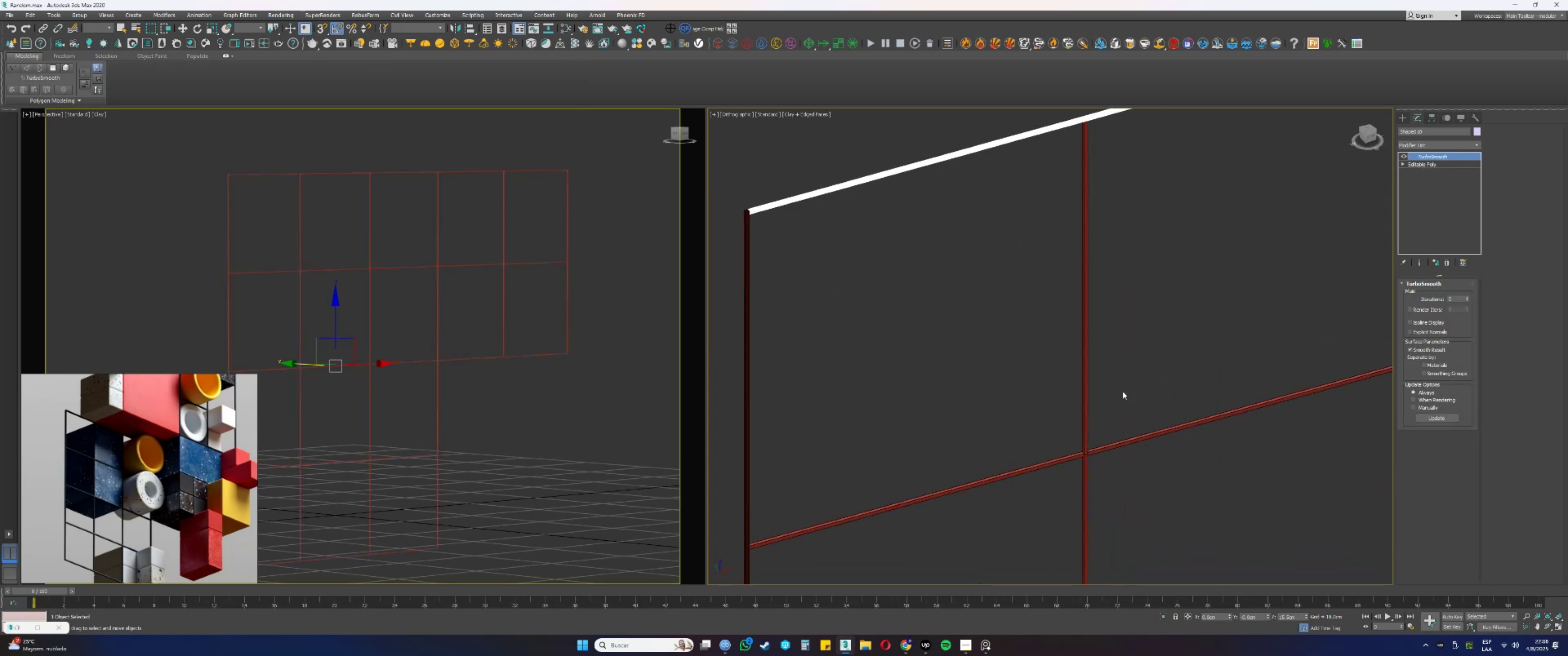 
left_click_drag(start_coordinate=[1104, 410], to_coordinate=[1073, 399])
 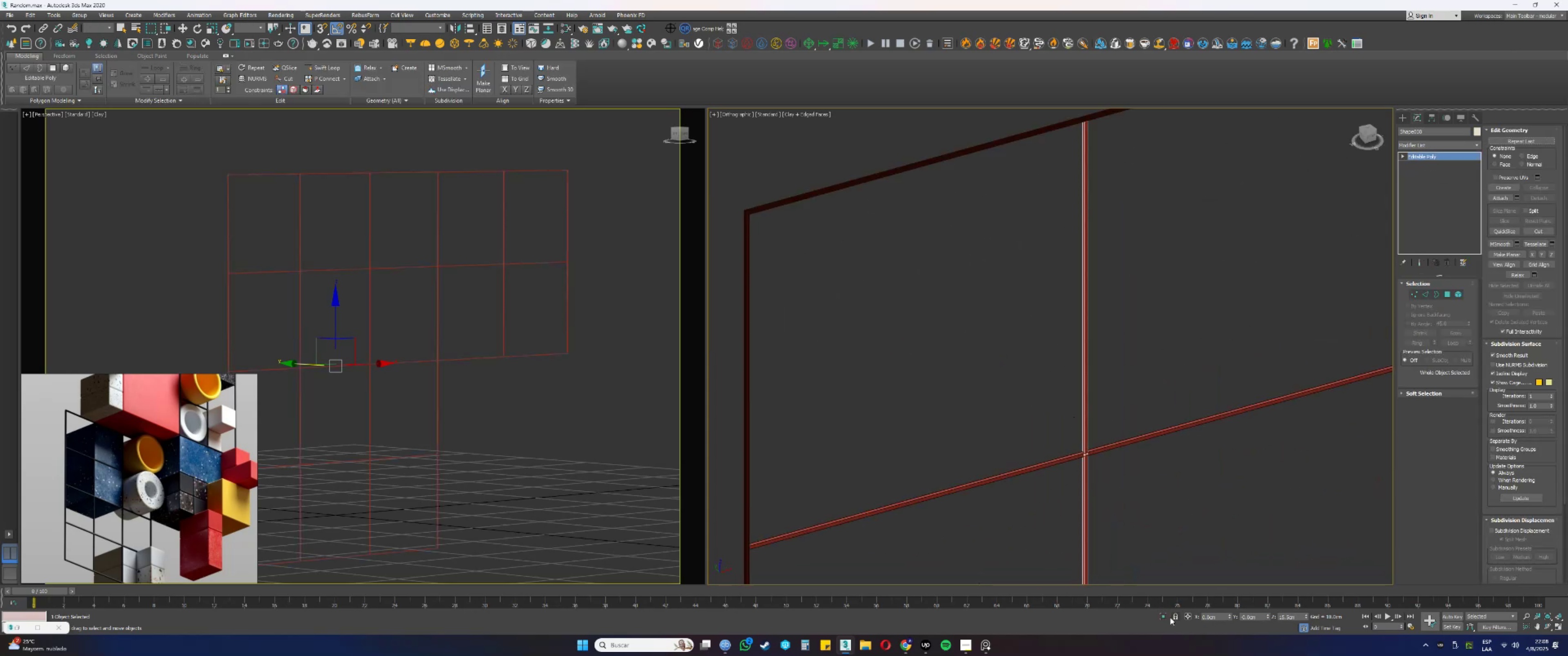 
left_click([1163, 618])
 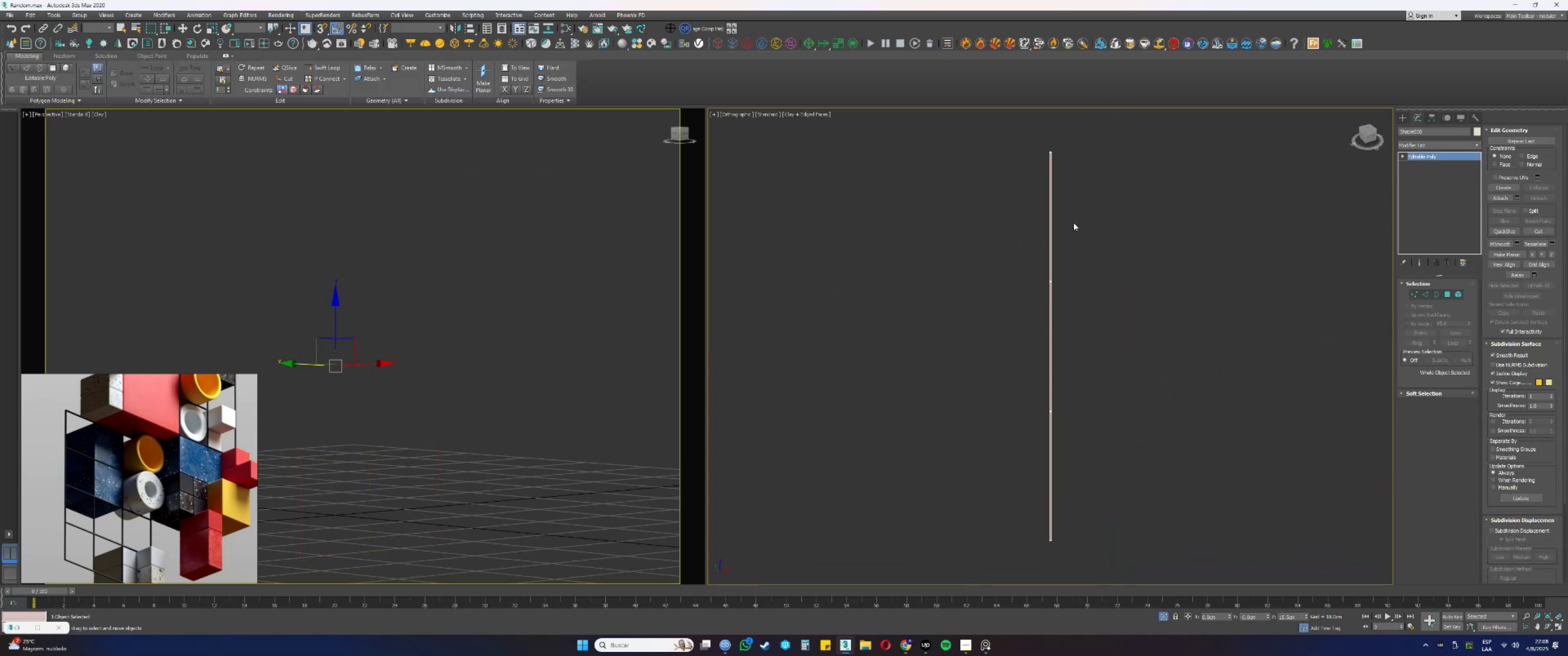 
hold_key(key=AltLeft, duration=0.65)
 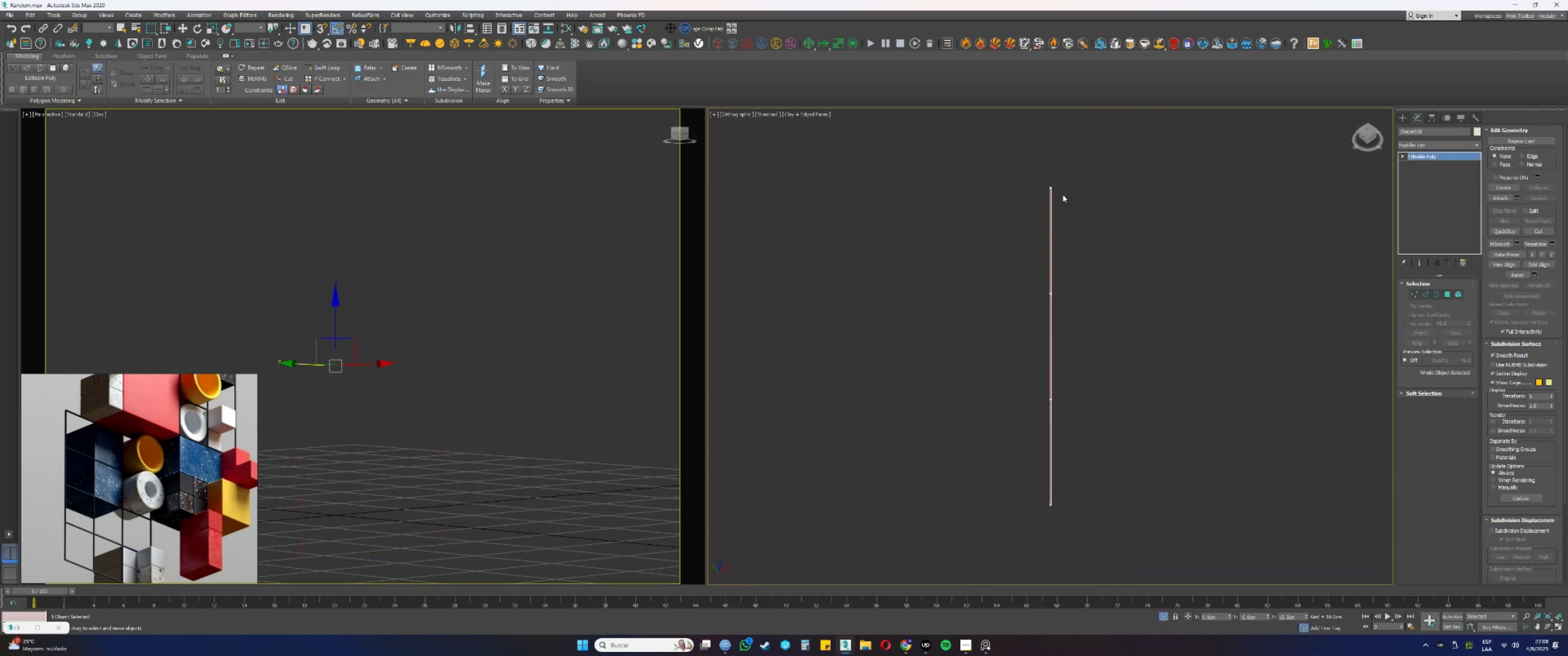 
scroll: coordinate [1103, 306], scroll_direction: up, amount: 15.0
 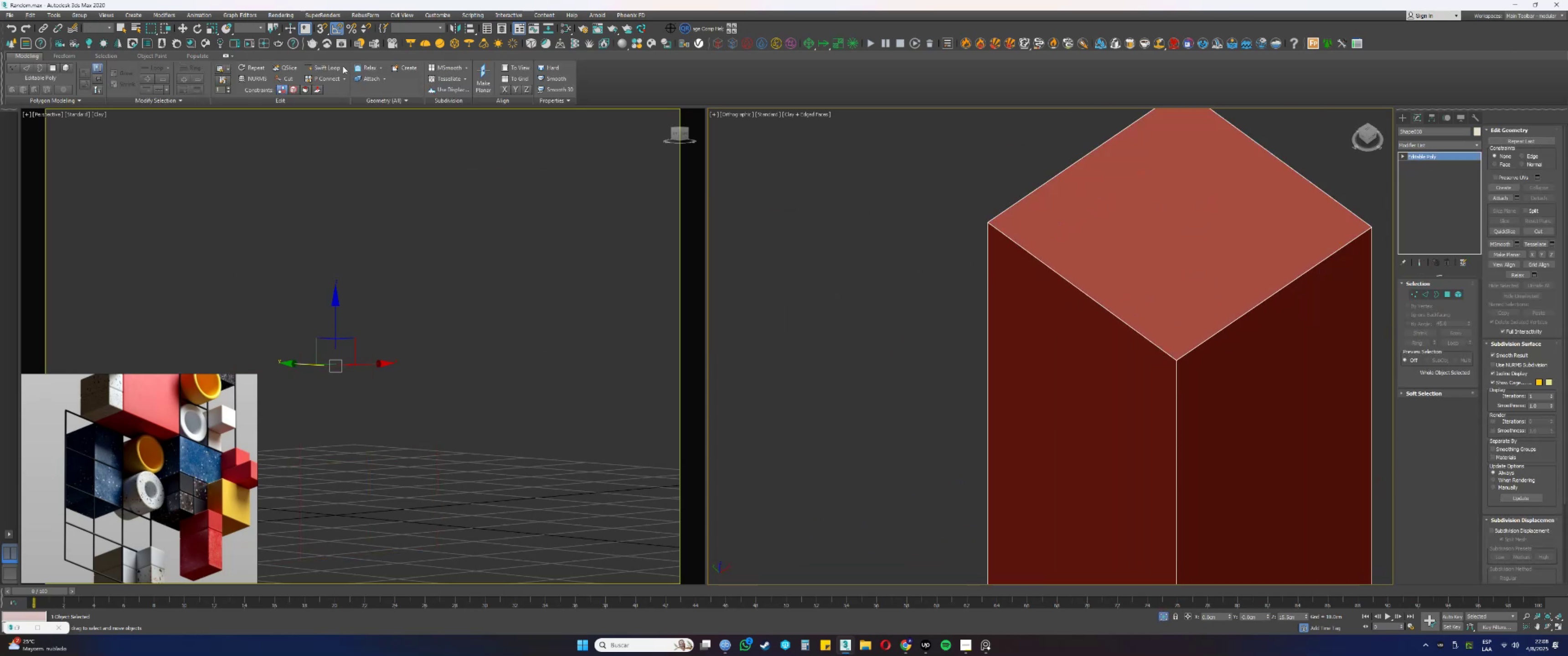 
left_click([325, 63])
 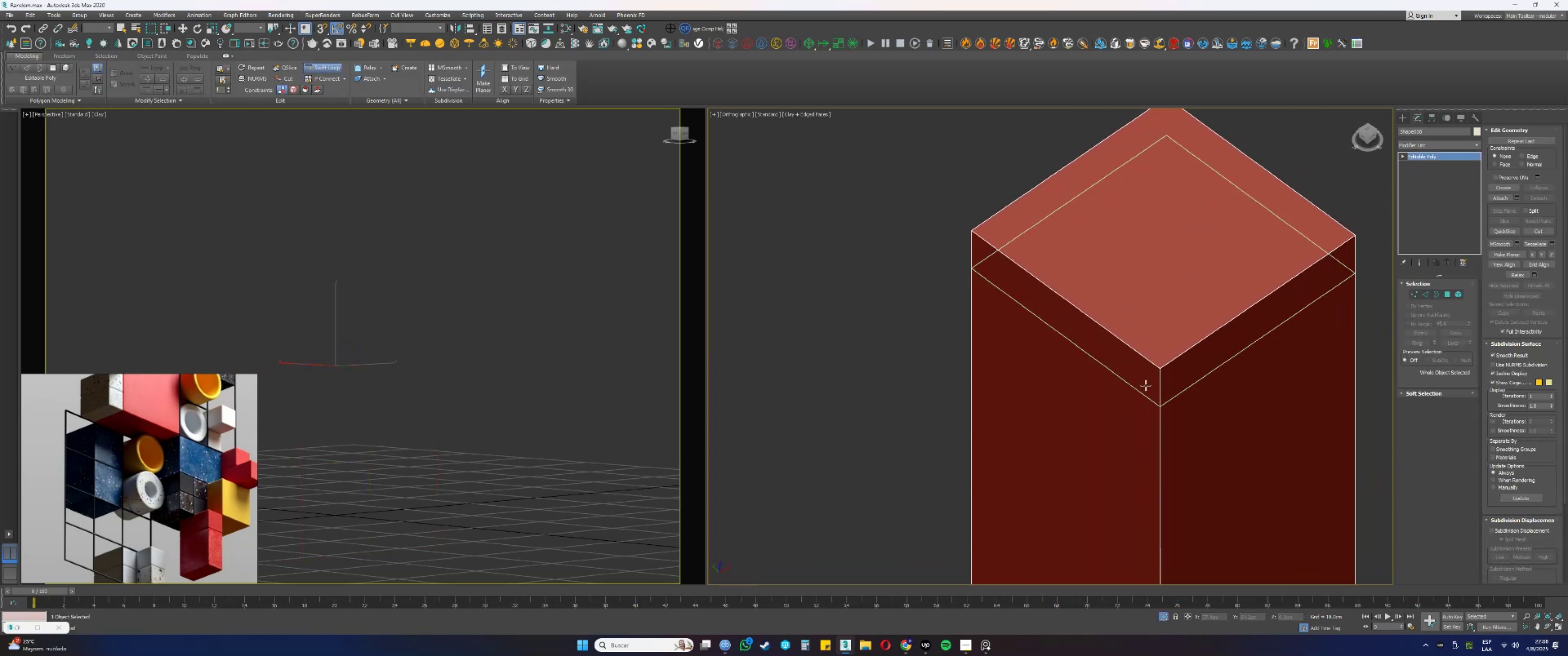 
scroll: coordinate [1155, 364], scroll_direction: up, amount: 2.0
 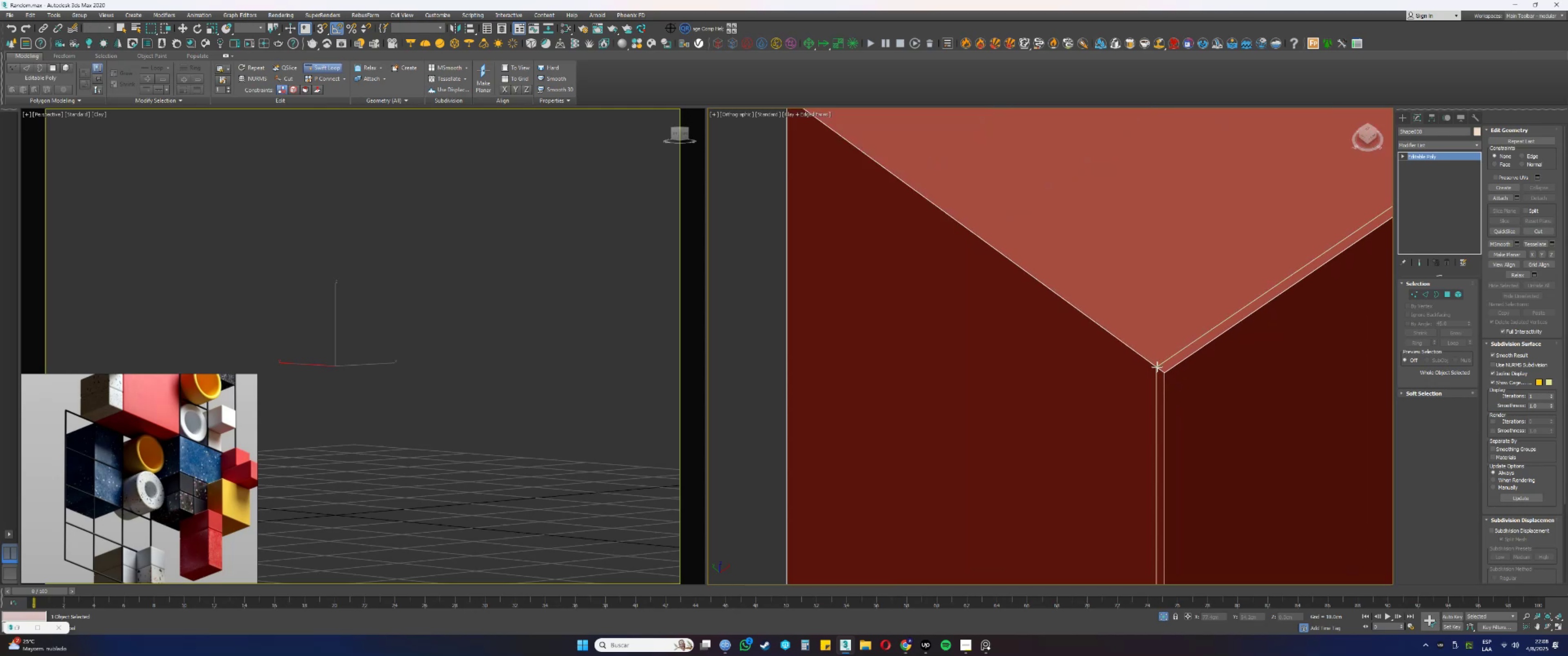 
left_click([1157, 367])
 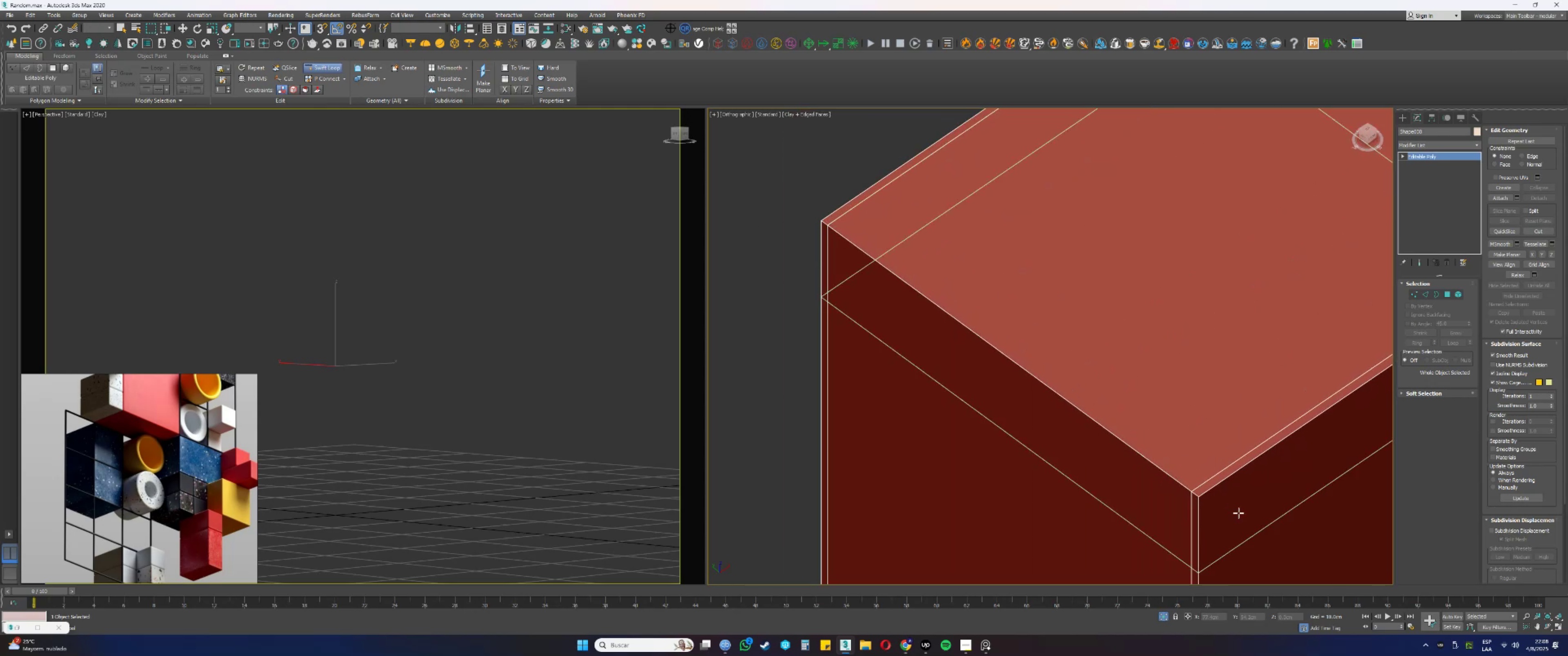 
left_click([1207, 492])
 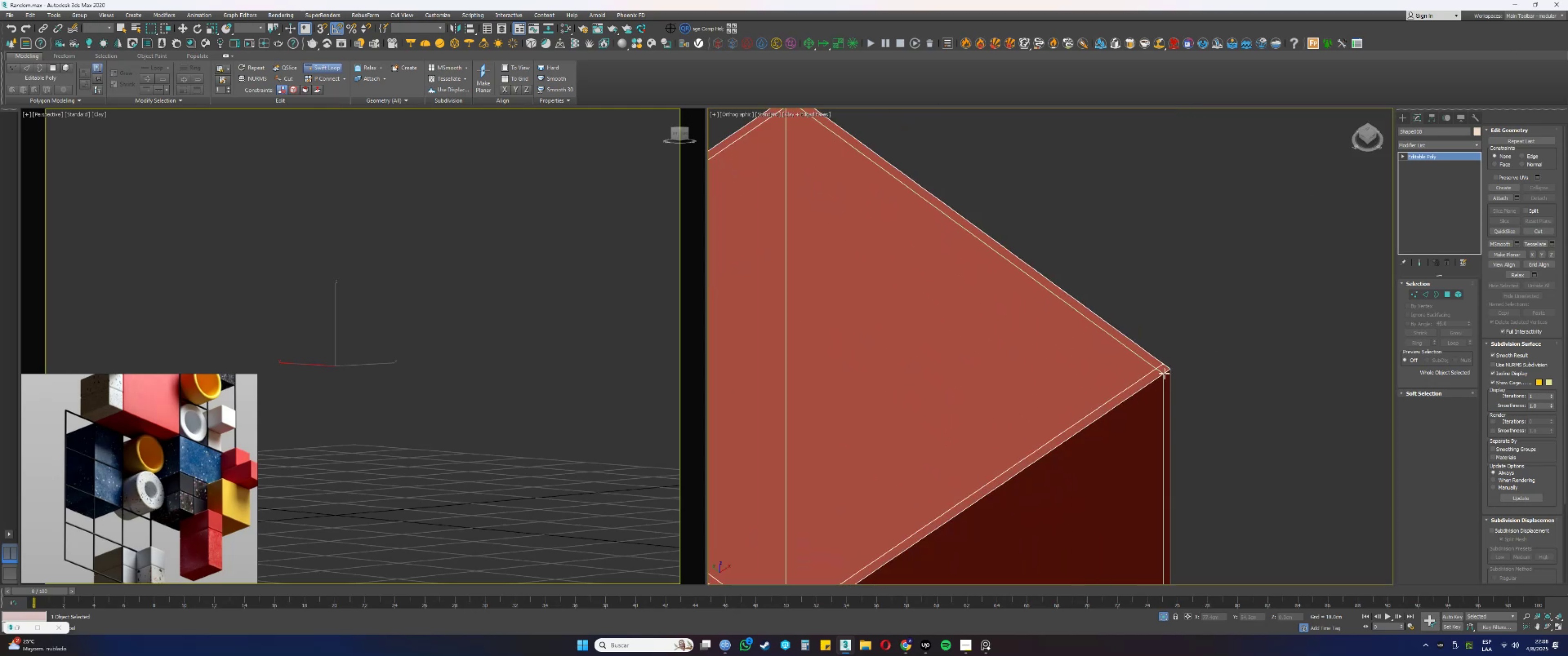 
left_click([1165, 373])
 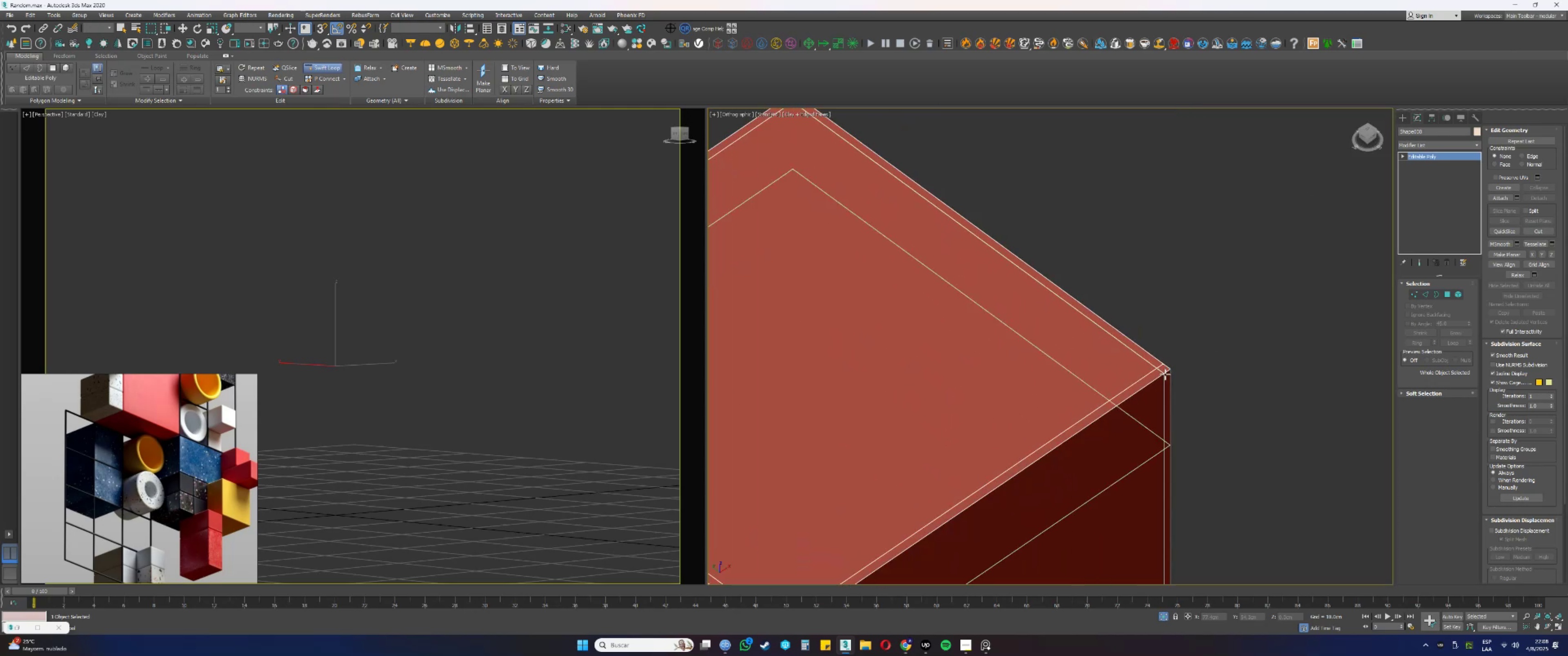 
scroll: coordinate [1162, 397], scroll_direction: down, amount: 7.0
 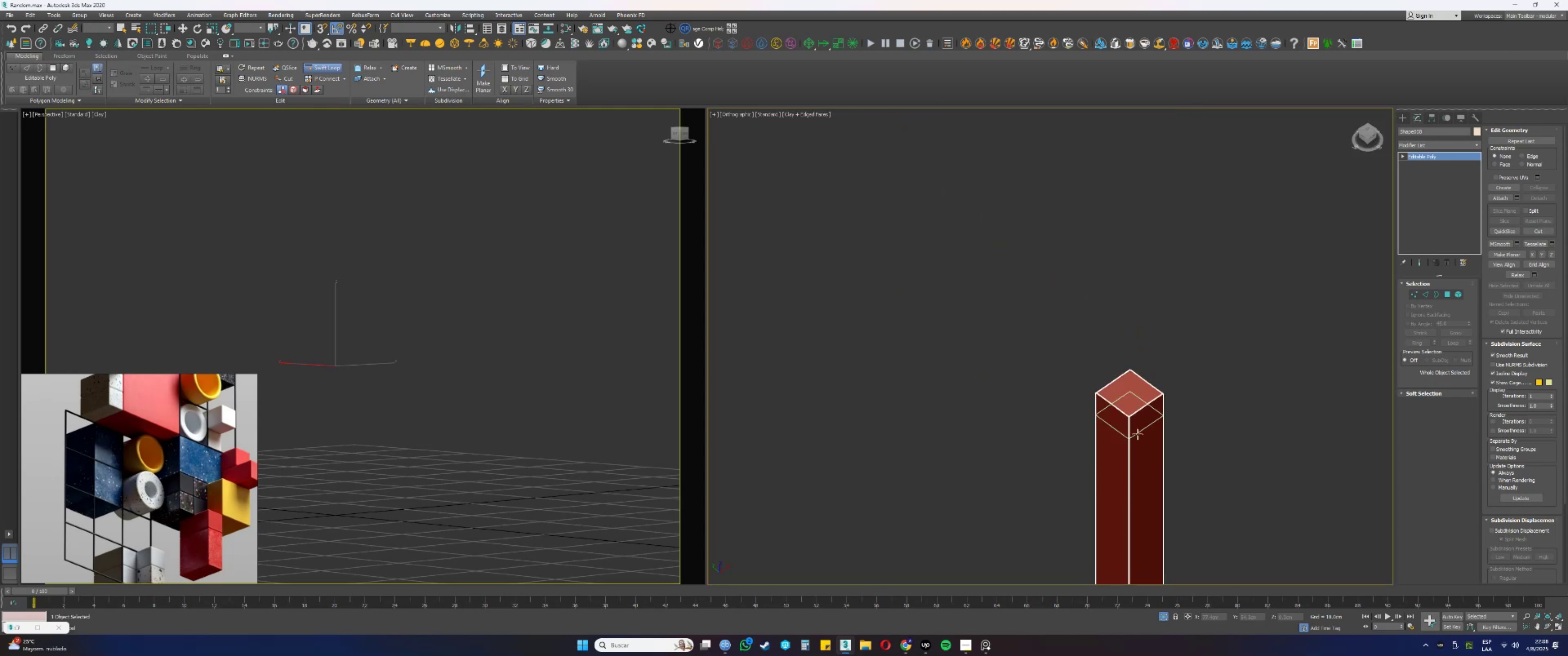 
hold_key(key=AltLeft, duration=0.3)
 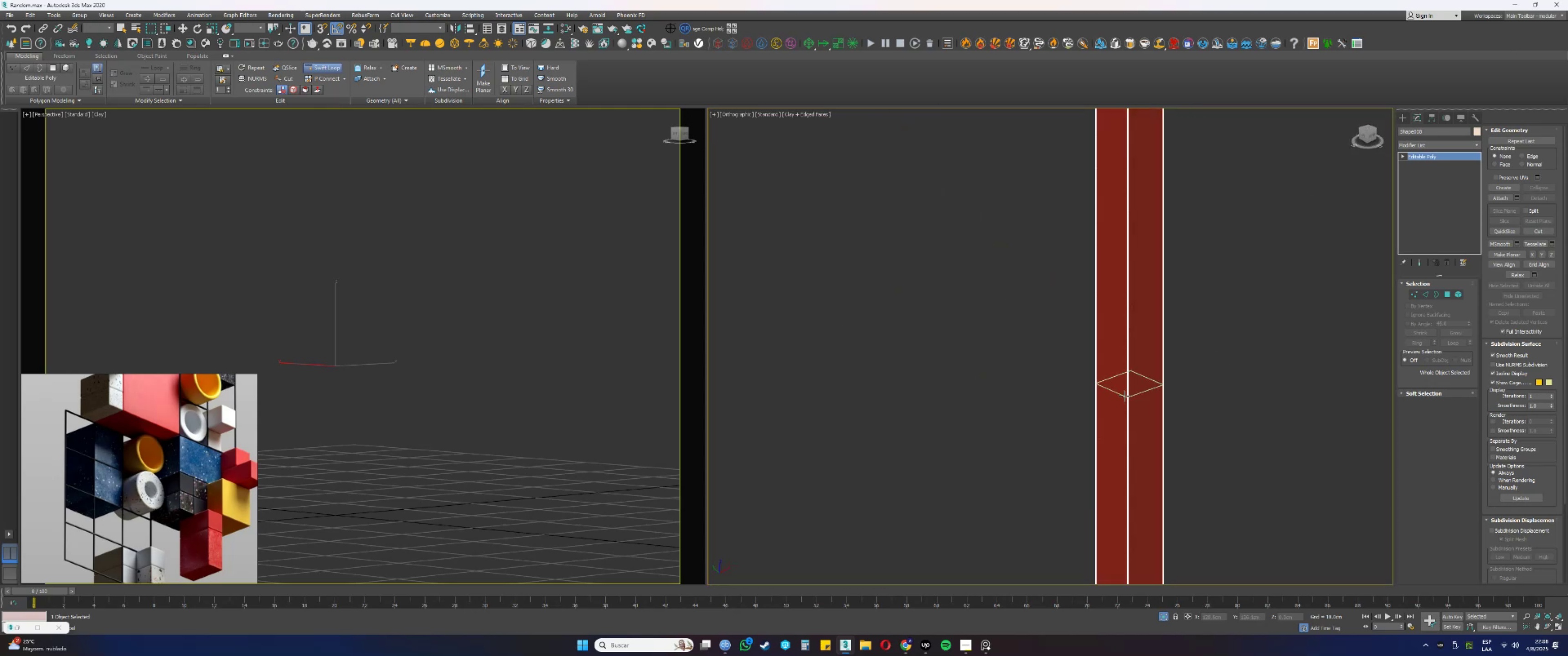 
scroll: coordinate [1125, 411], scroll_direction: down, amount: 7.0
 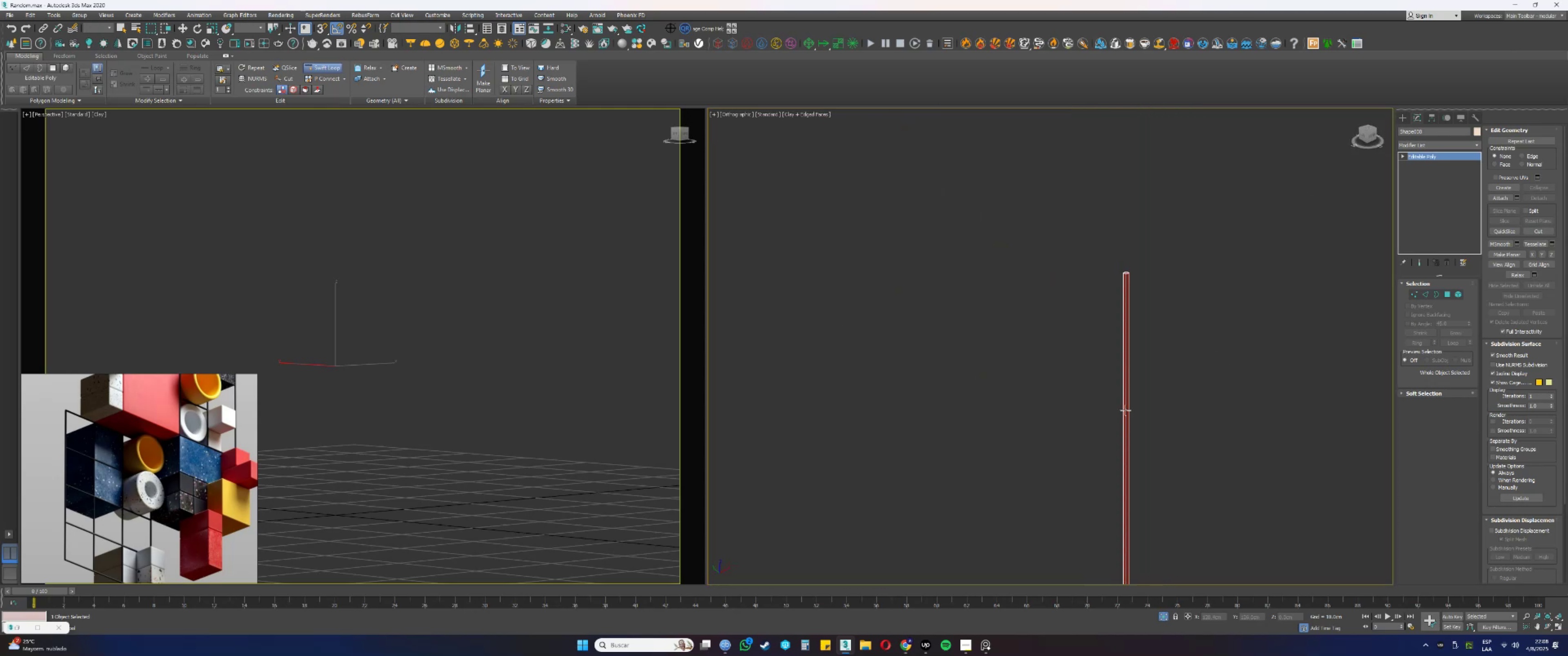 
key(Alt+AltLeft)
 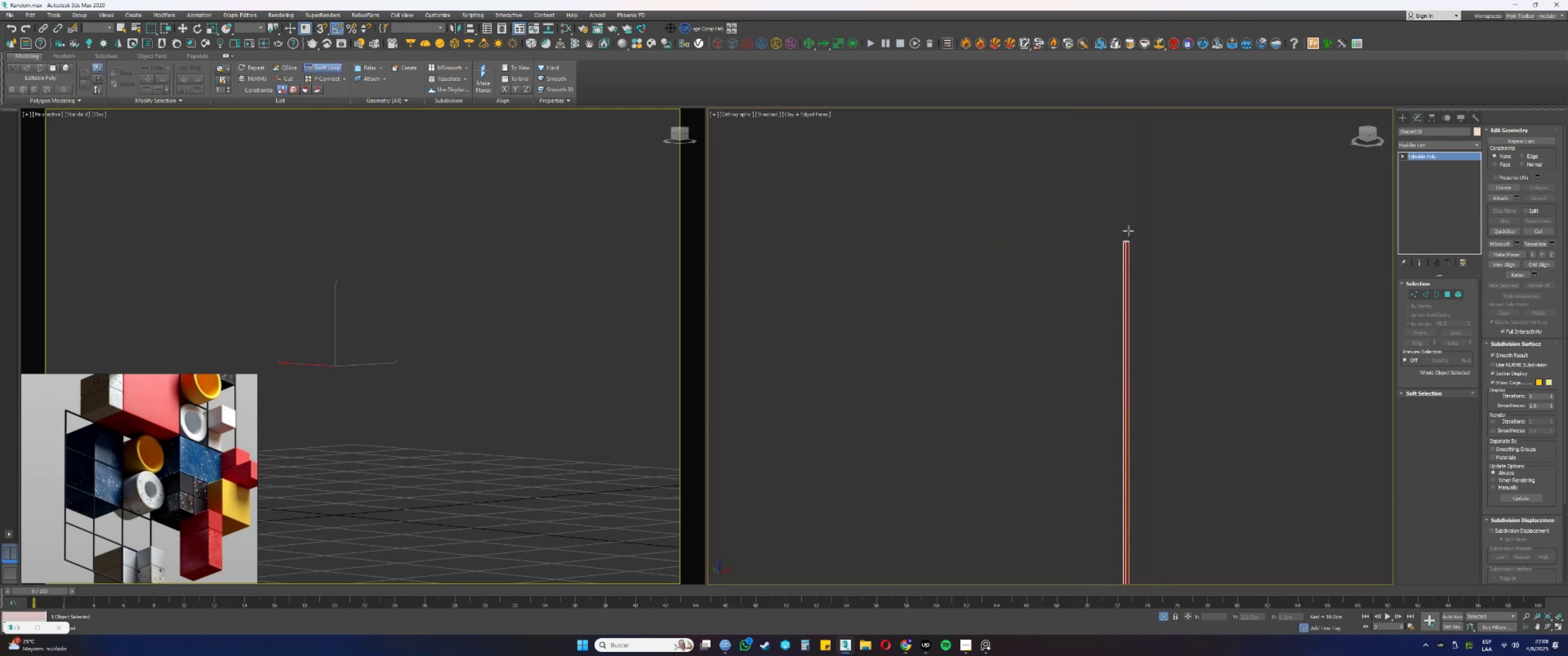 
scroll: coordinate [1081, 261], scroll_direction: up, amount: 14.0
 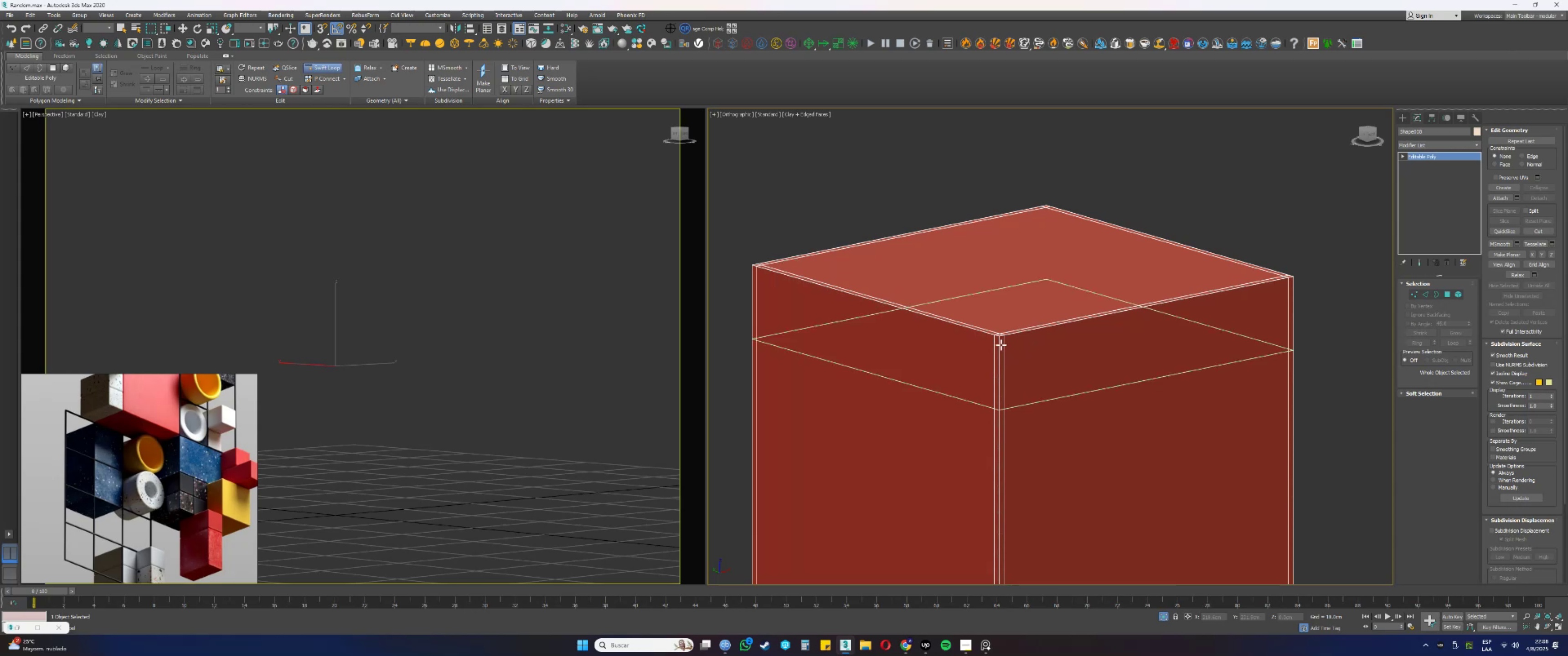 
left_click([1000, 354])
 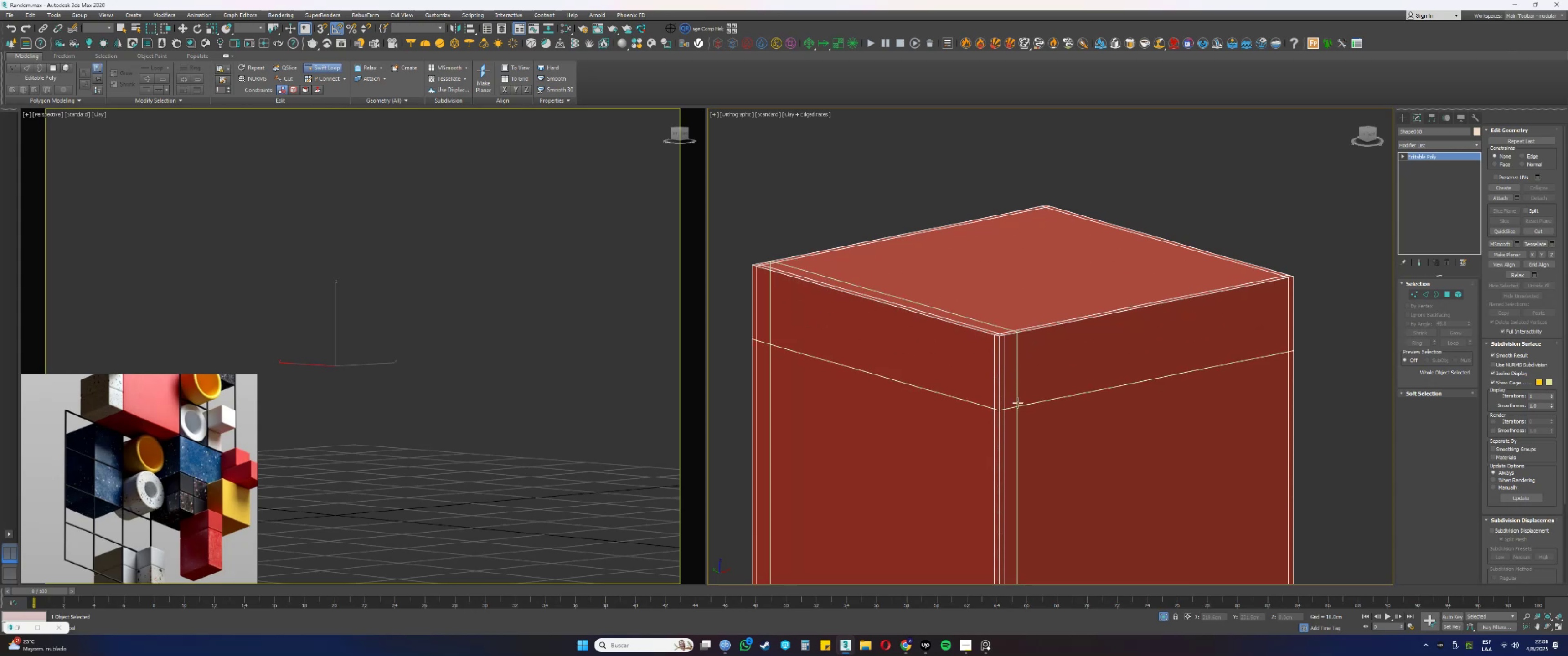 
hold_key(key=AltLeft, duration=1.39)
hold_key(key=ControlLeft, duration=1.35)
left_click_drag(start_coordinate=[1016, 405], to_coordinate=[1016, 343])
 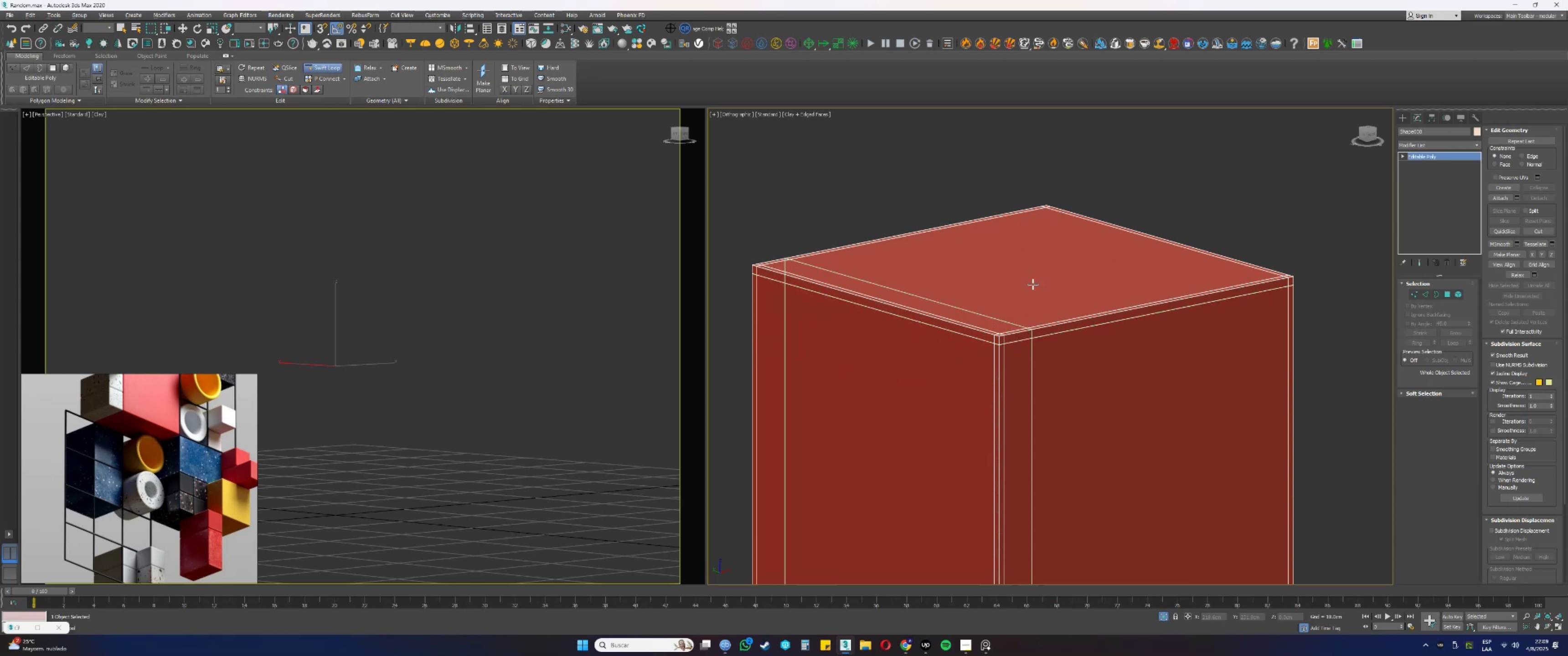 
scroll: coordinate [1038, 234], scroll_direction: down, amount: 20.0
 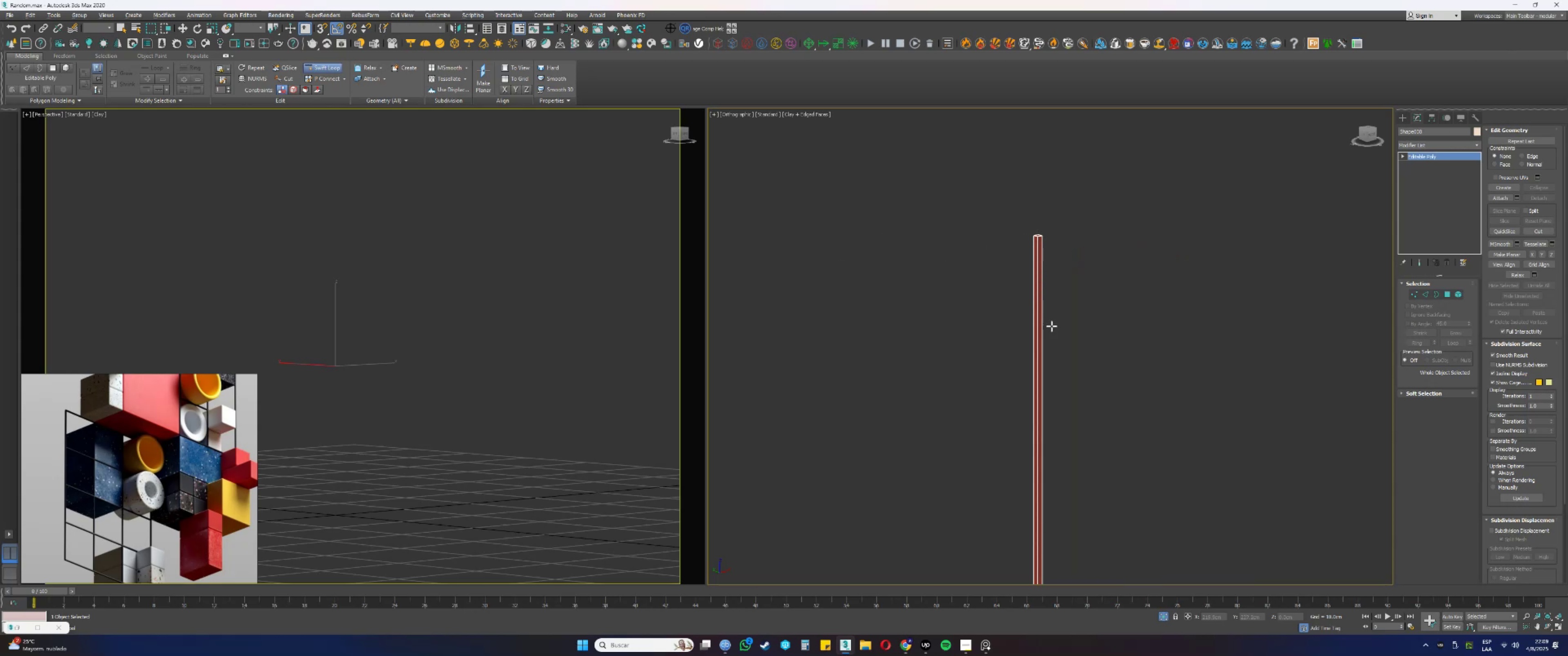 
hold_key(key=AltLeft, duration=0.3)
 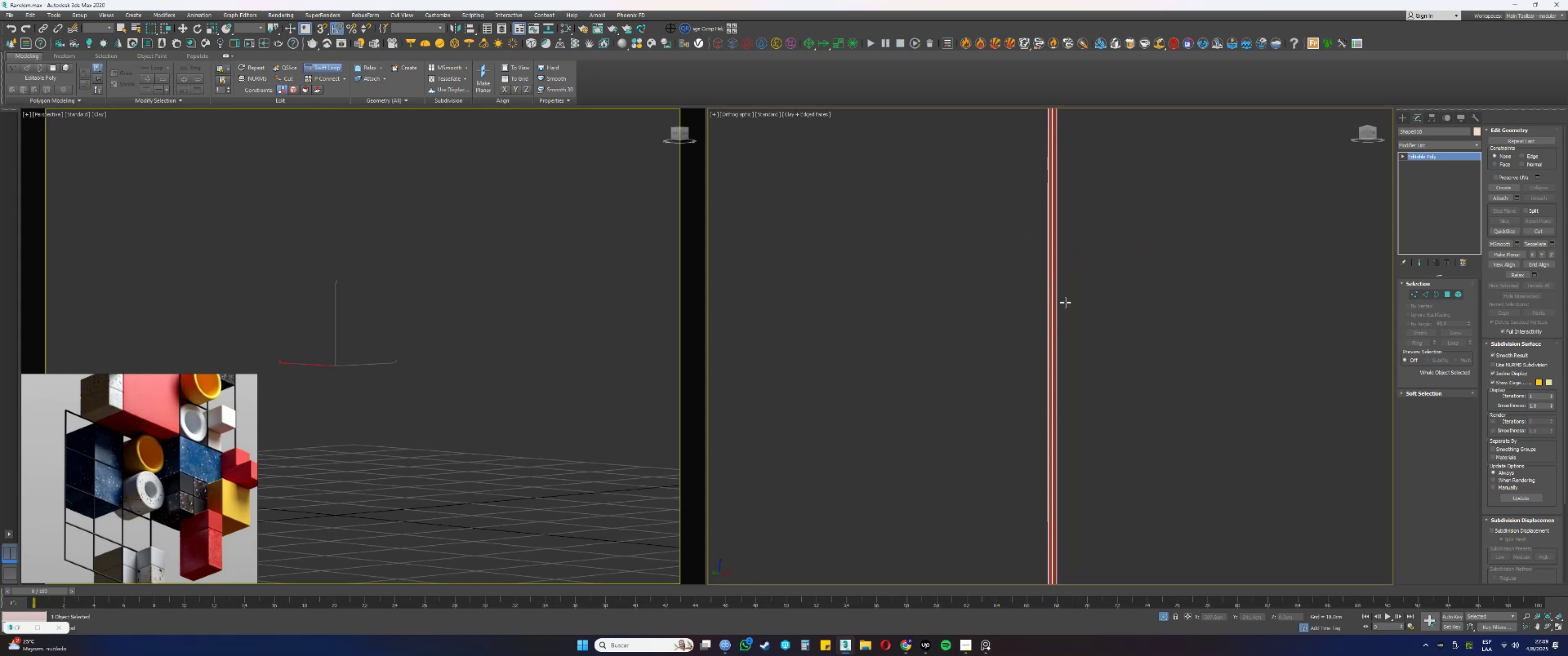 
scroll: coordinate [1057, 353], scroll_direction: down, amount: 4.0
 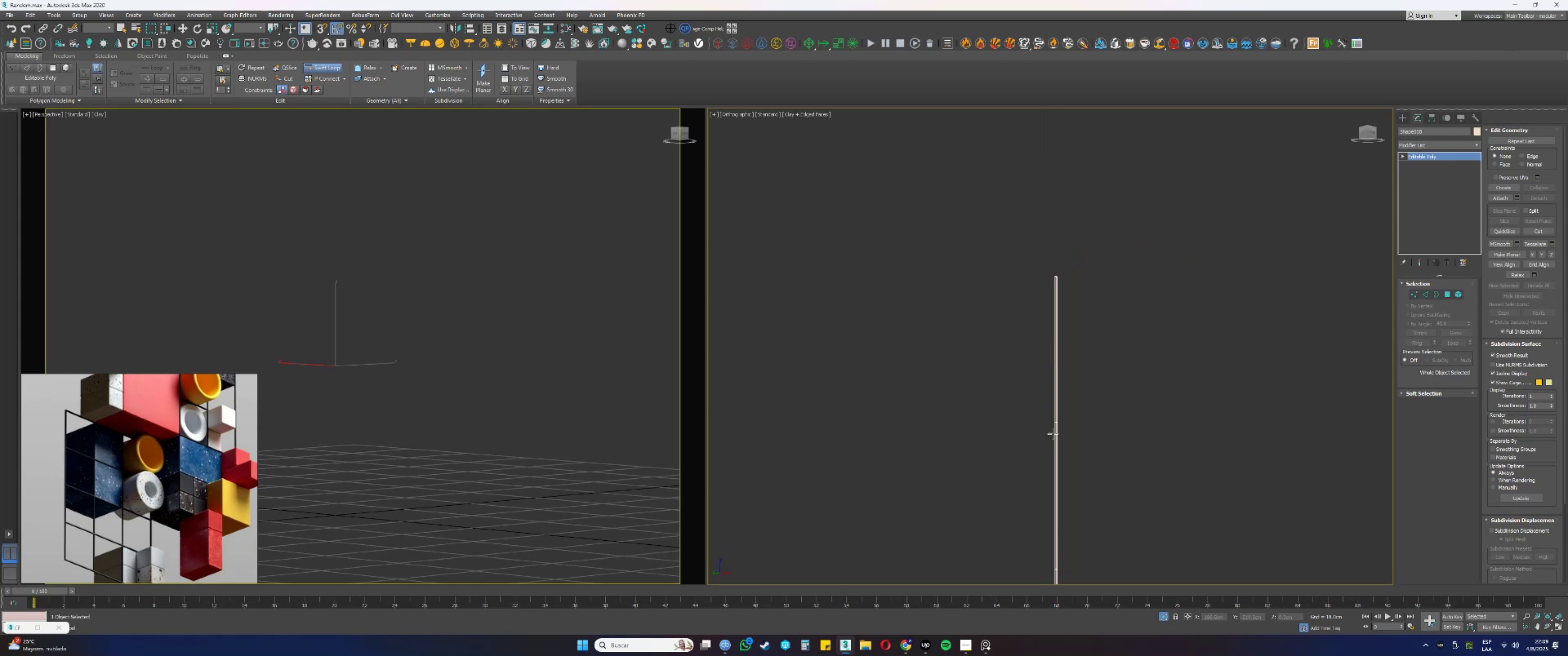 
key(Alt+AltLeft)
 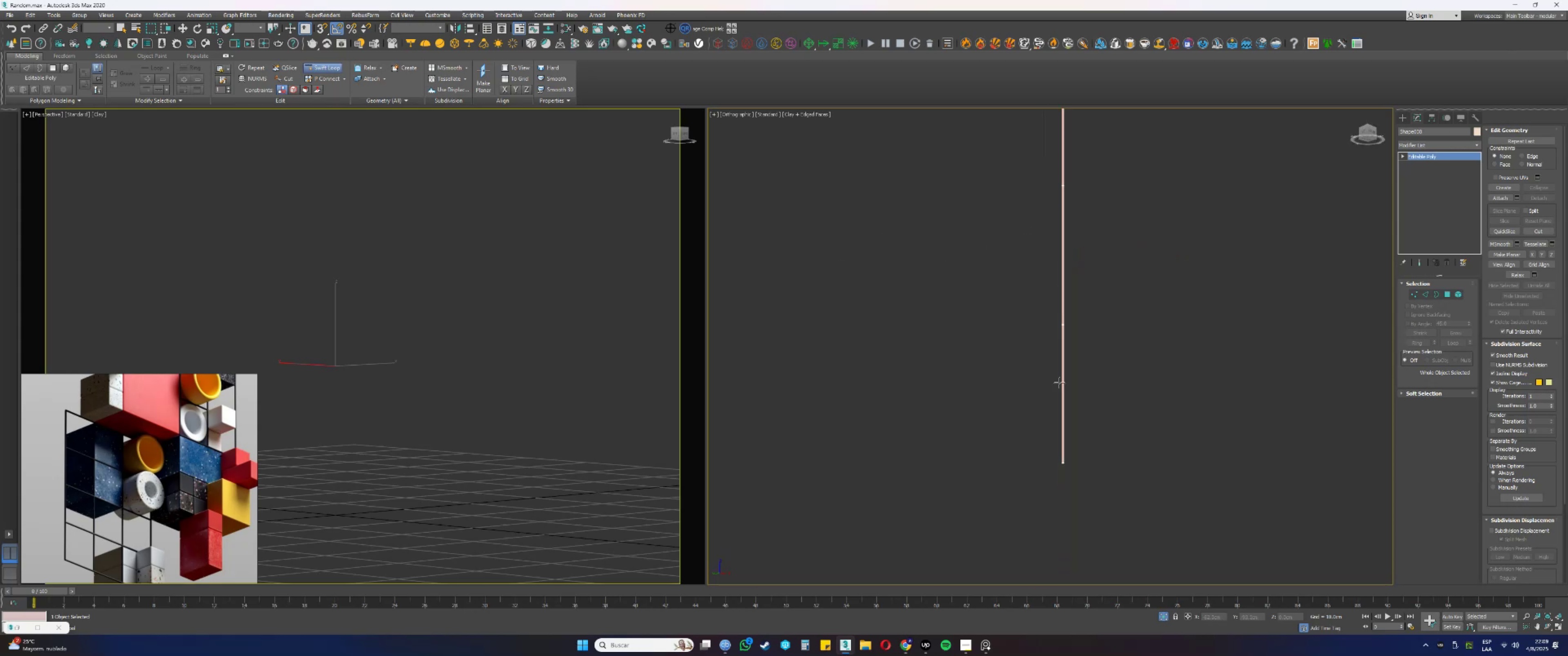 
scroll: coordinate [1050, 420], scroll_direction: up, amount: 19.0
 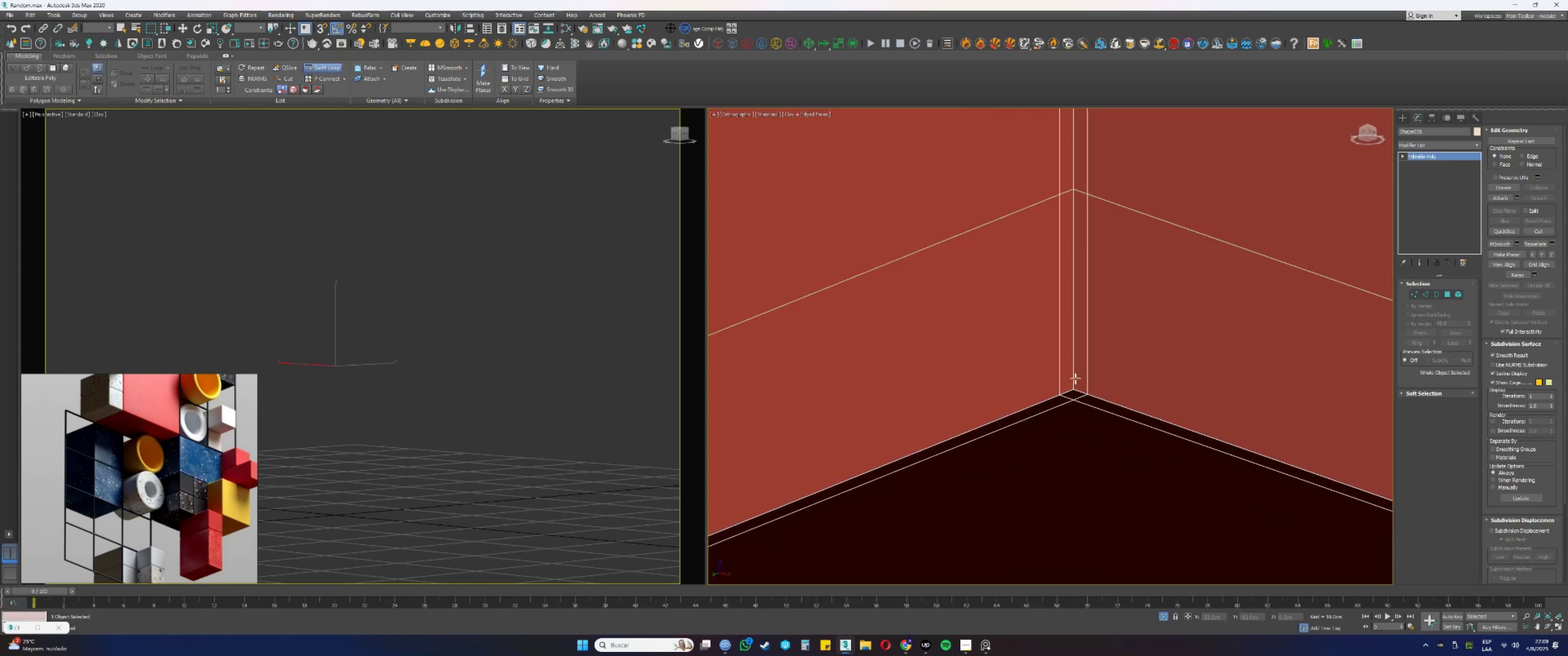 
left_click([1077, 358])
 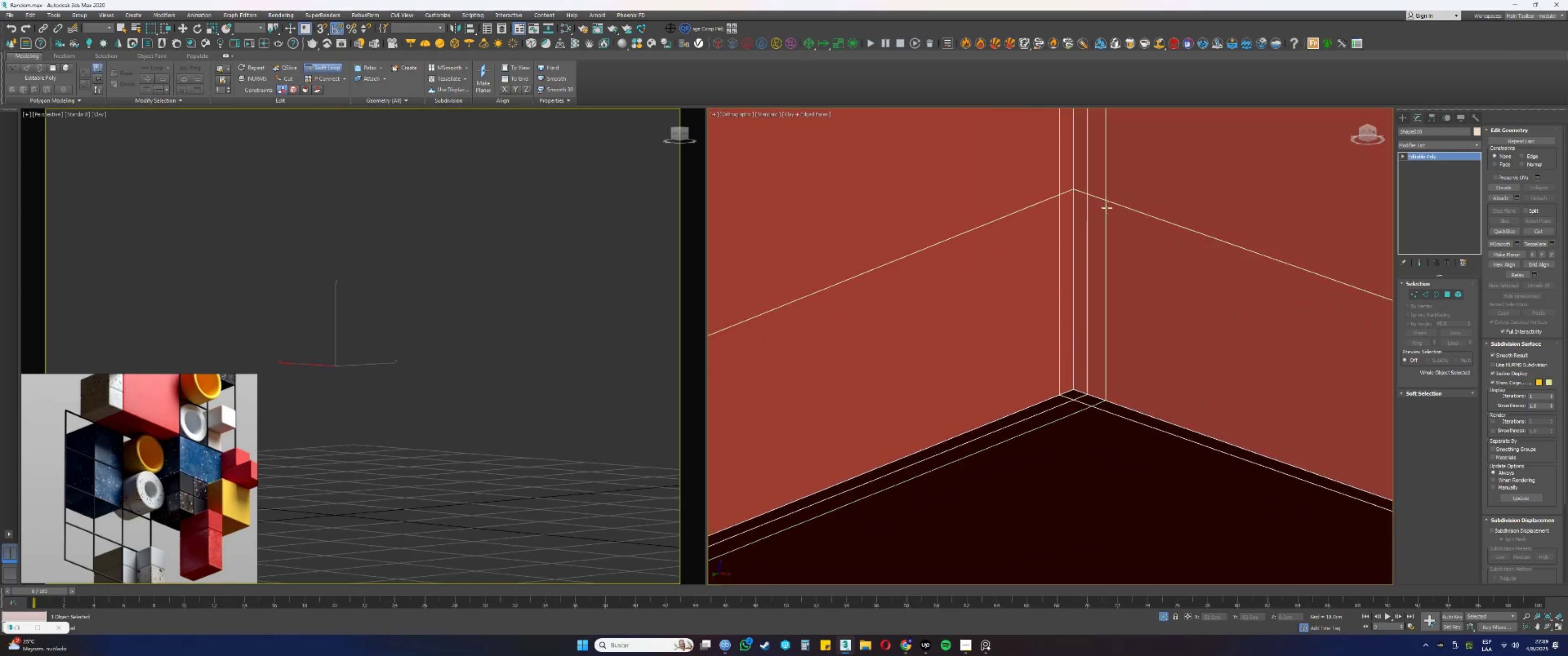 
hold_key(key=ControlLeft, duration=2.05)
hold_key(key=AltLeft, duration=1.53)
left_click_drag(start_coordinate=[1103, 199], to_coordinate=[1098, 356])
 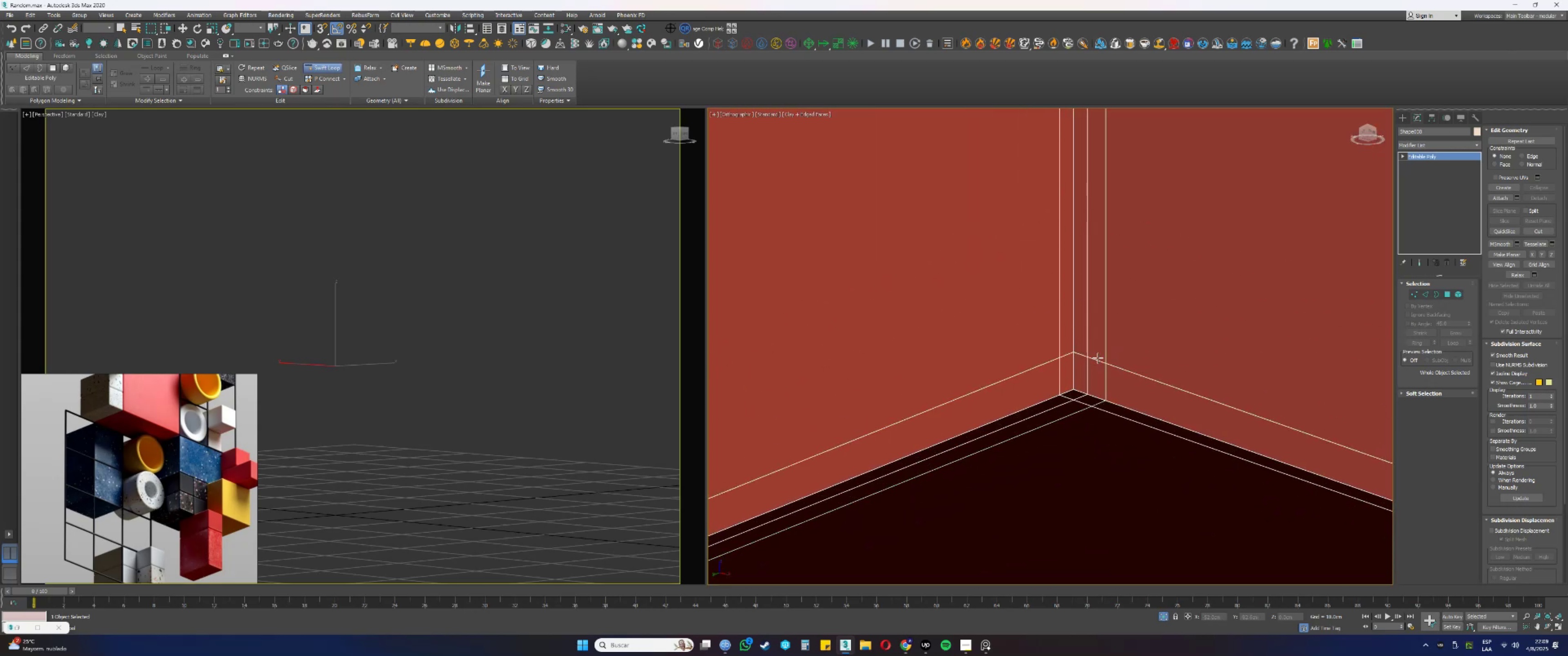 
left_click_drag(start_coordinate=[1098, 360], to_coordinate=[1095, 377])
 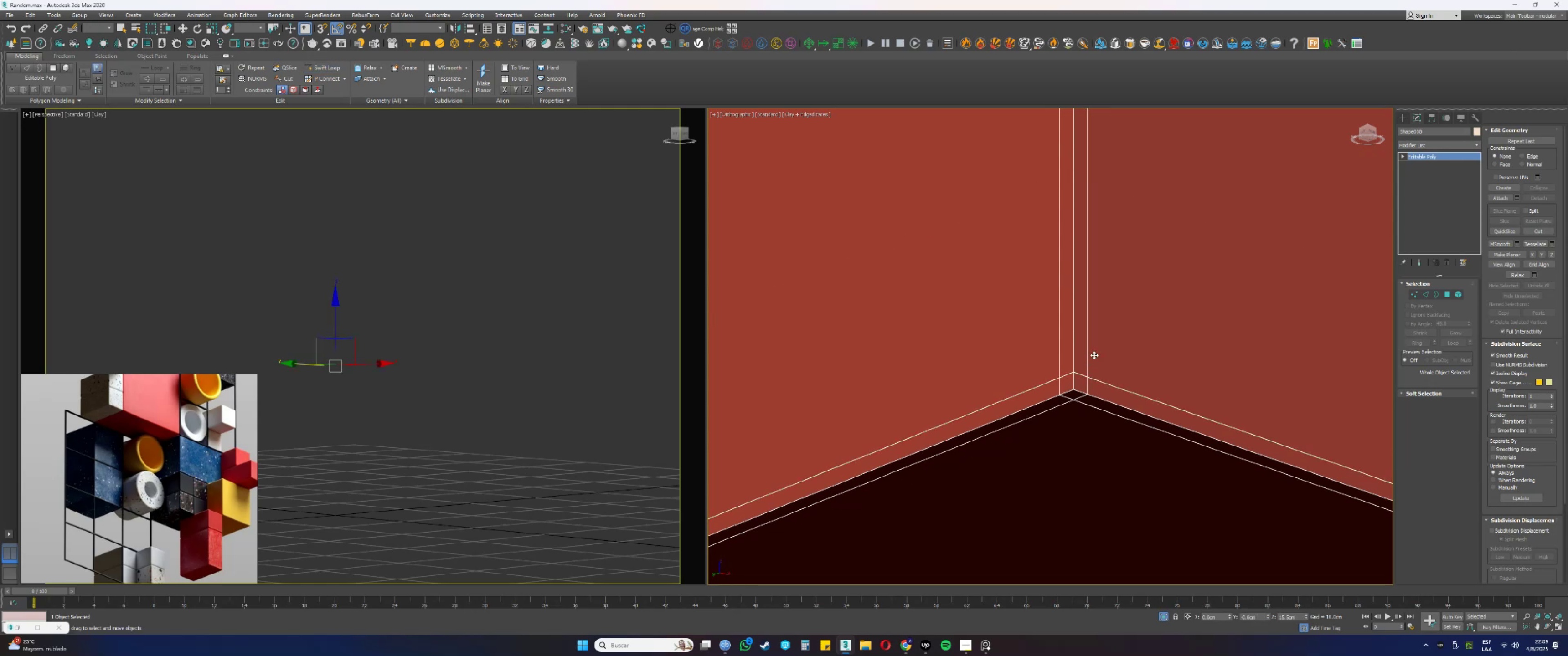 
hold_key(key=AltLeft, duration=0.47)
 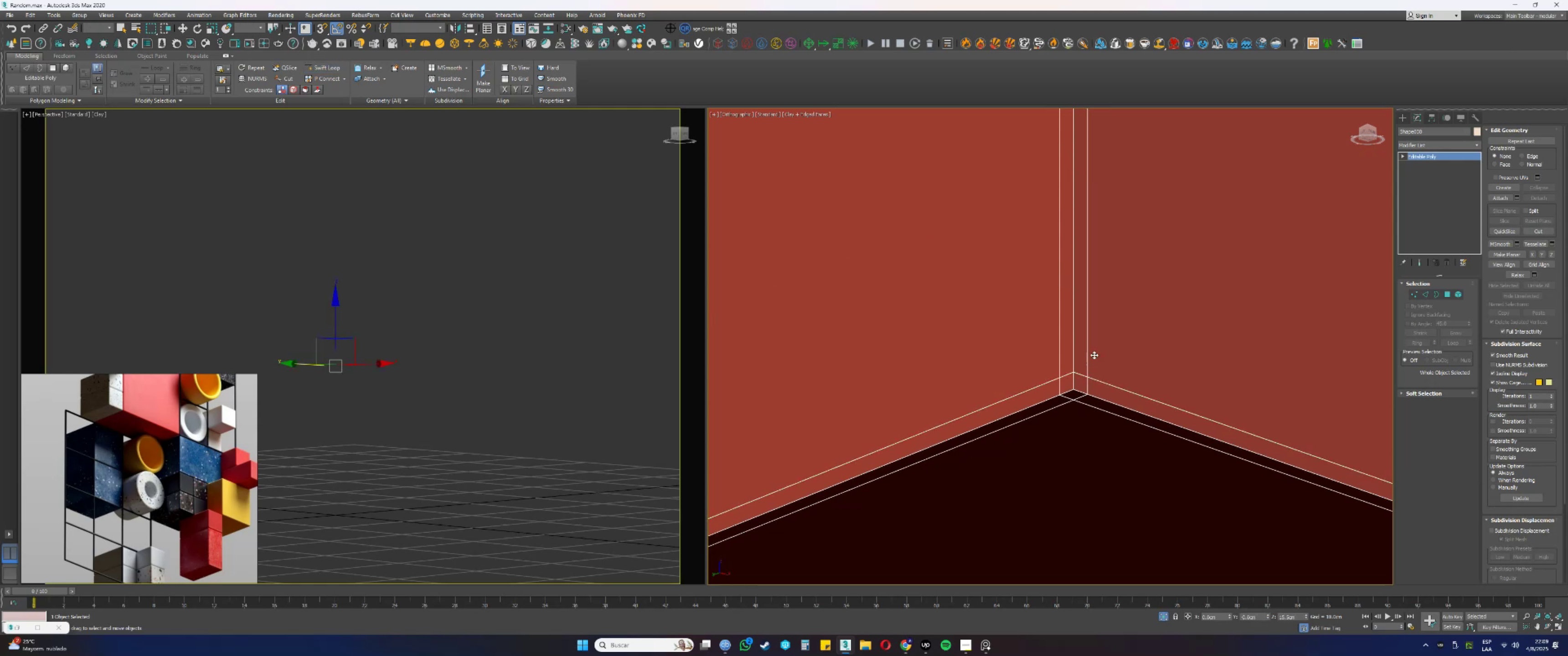 
scroll: coordinate [1089, 364], scroll_direction: down, amount: 6.0
 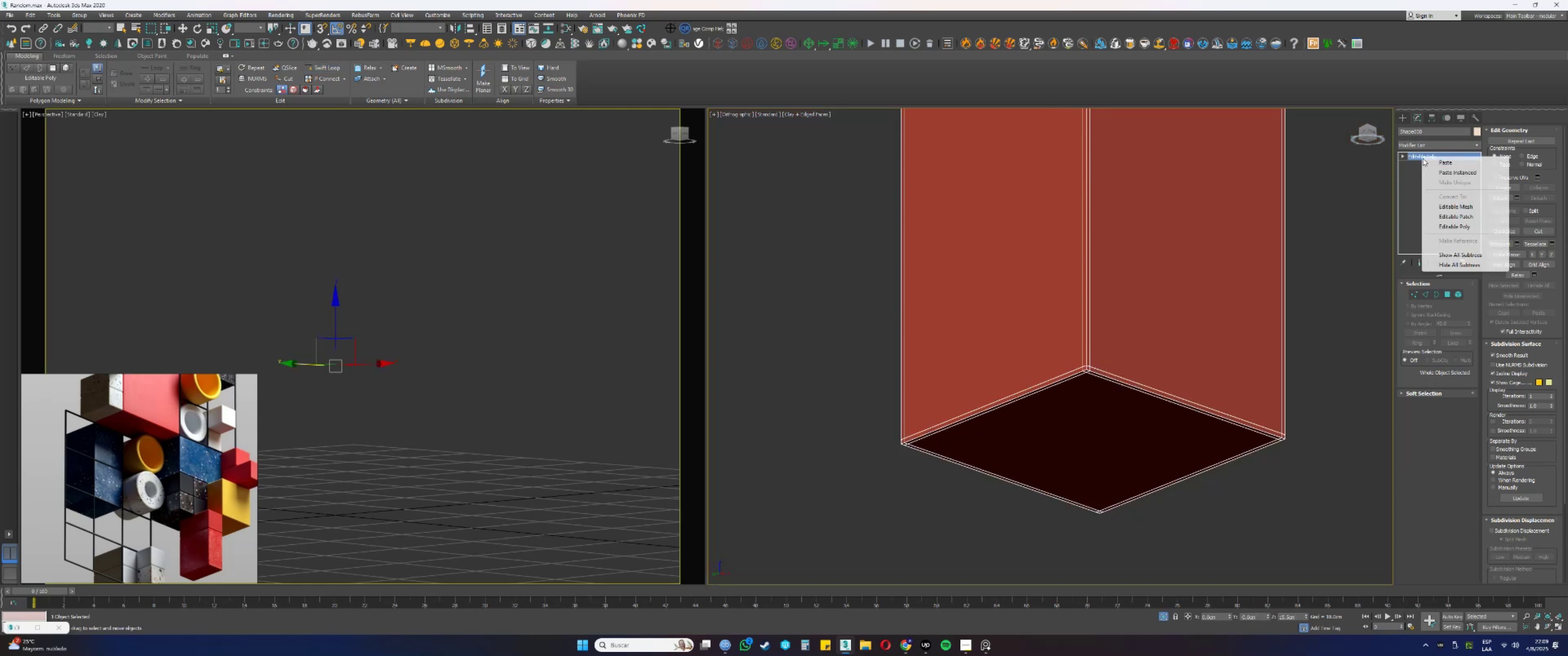 
left_click([1444, 174])
 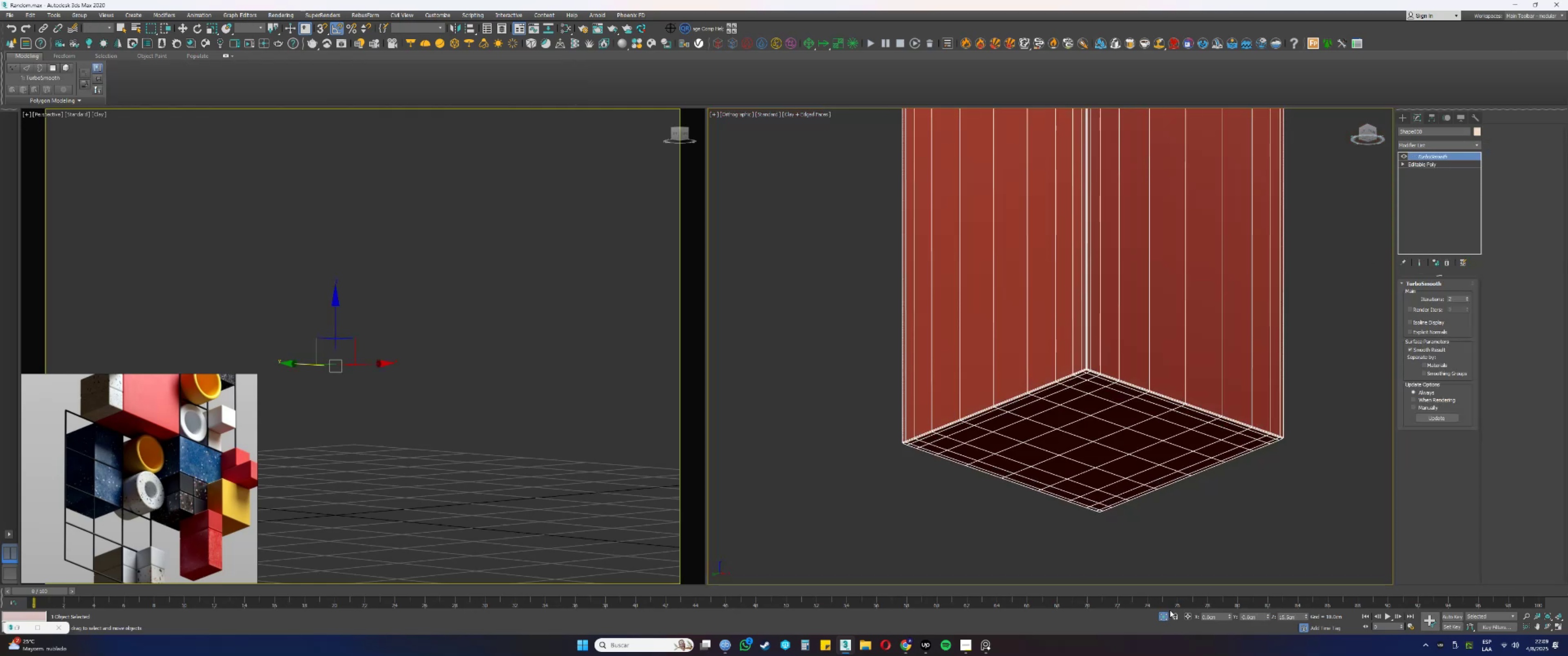 
left_click([1162, 616])
 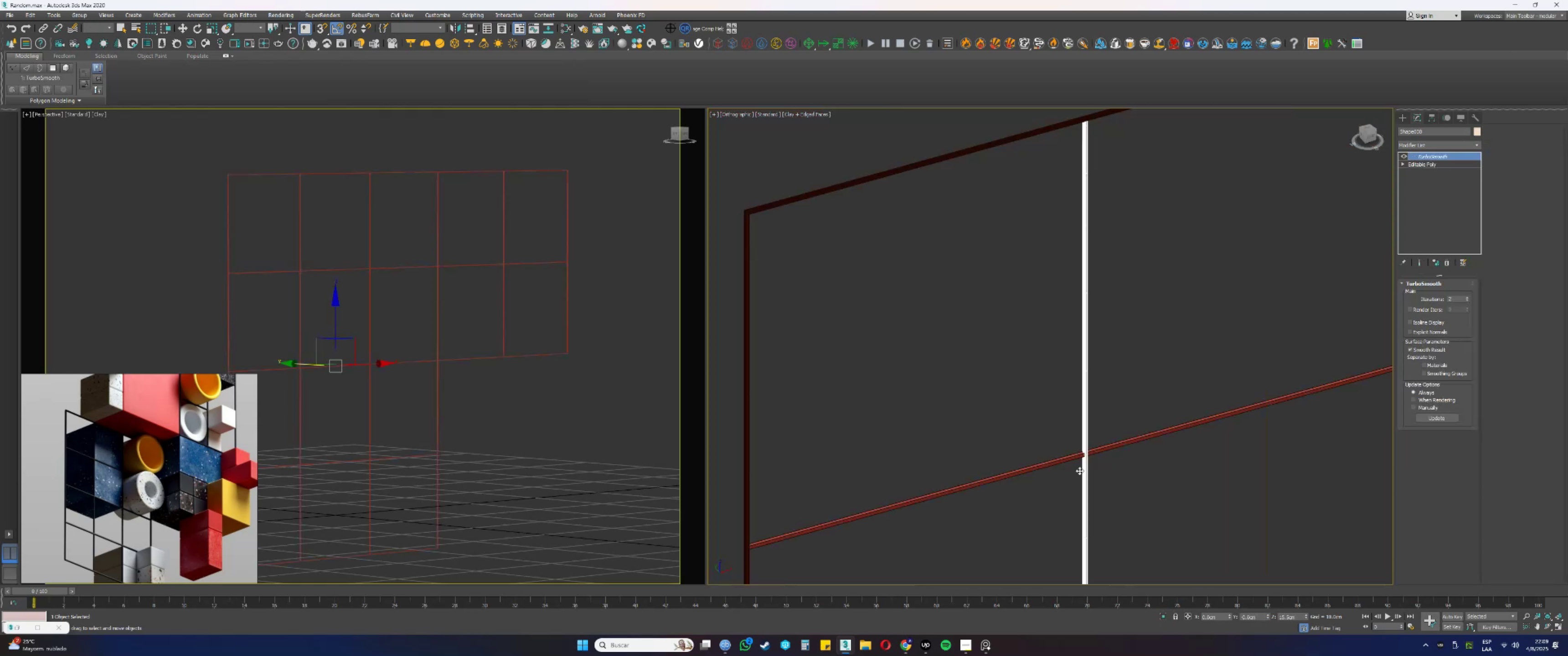 
left_click_drag(start_coordinate=[1059, 496], to_coordinate=[1046, 418])
 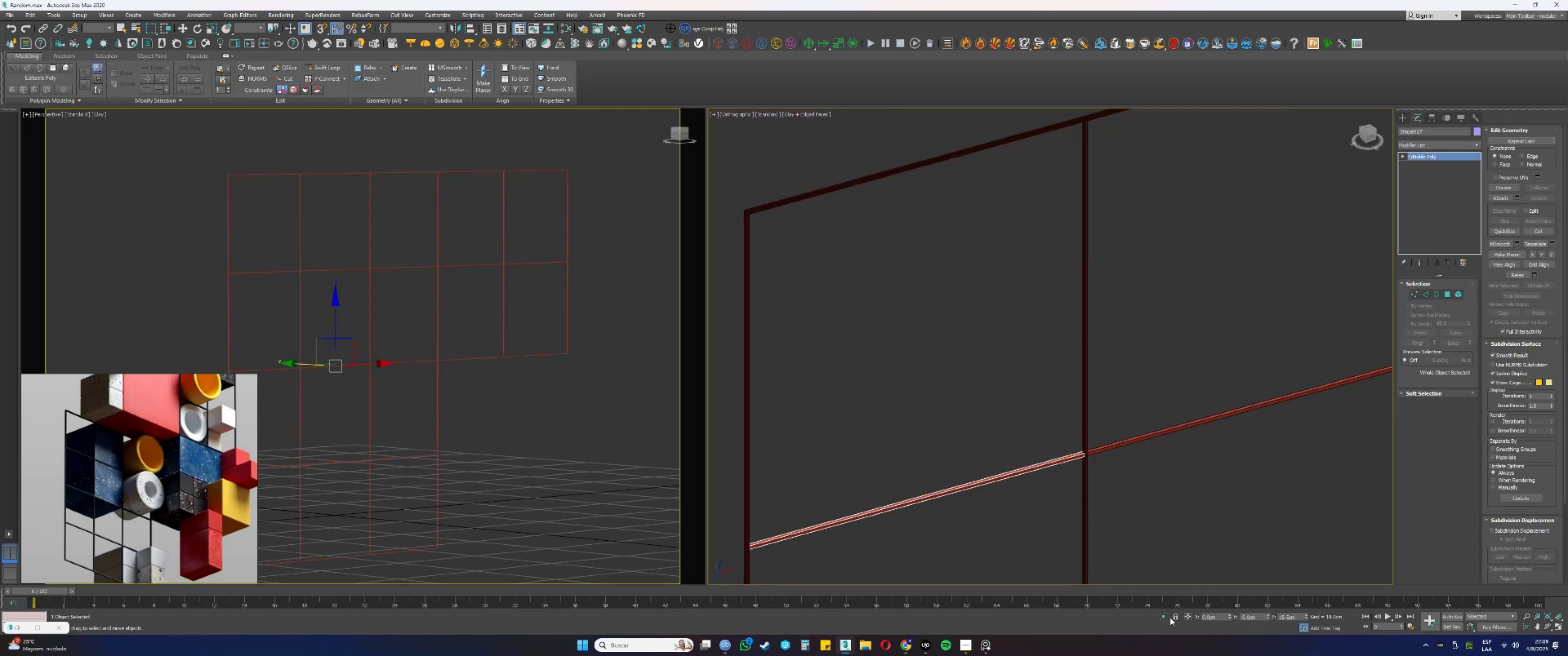 
left_click([1162, 618])
 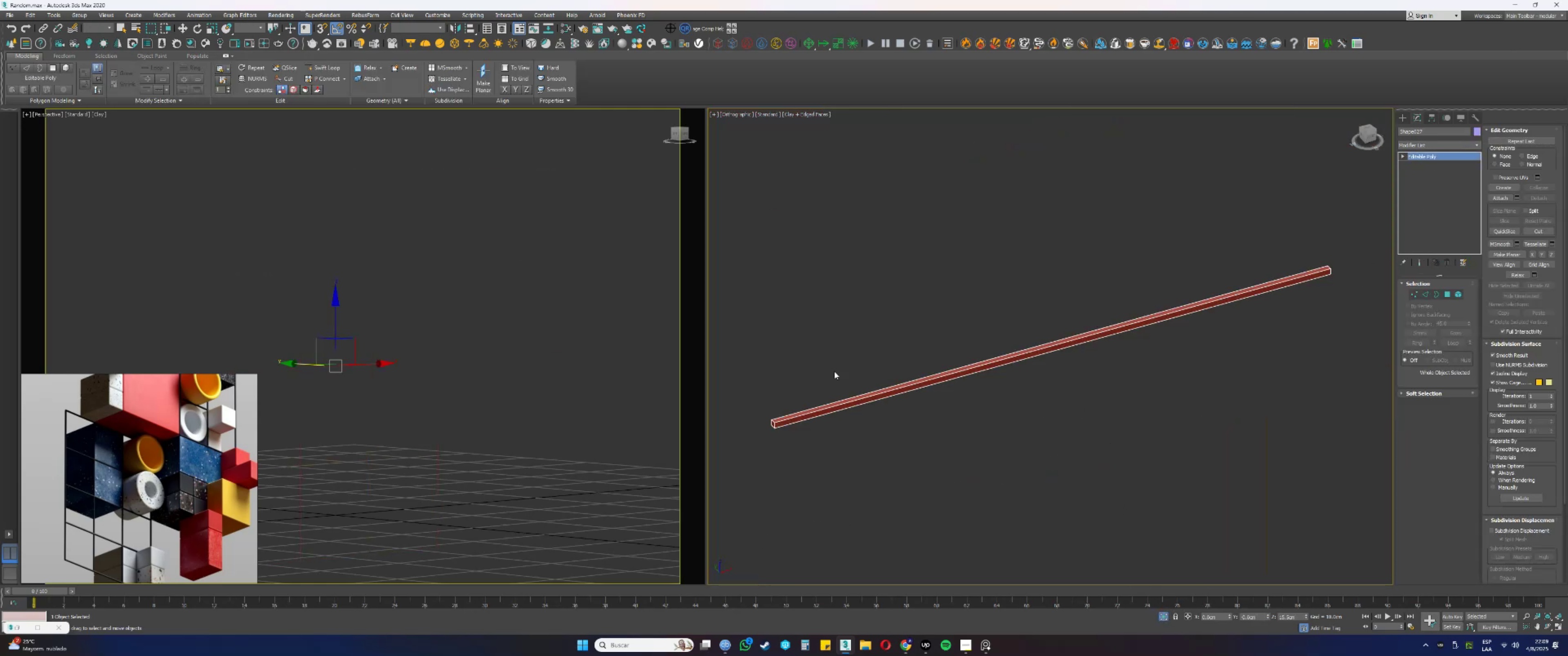 
key(Alt+AltLeft)
 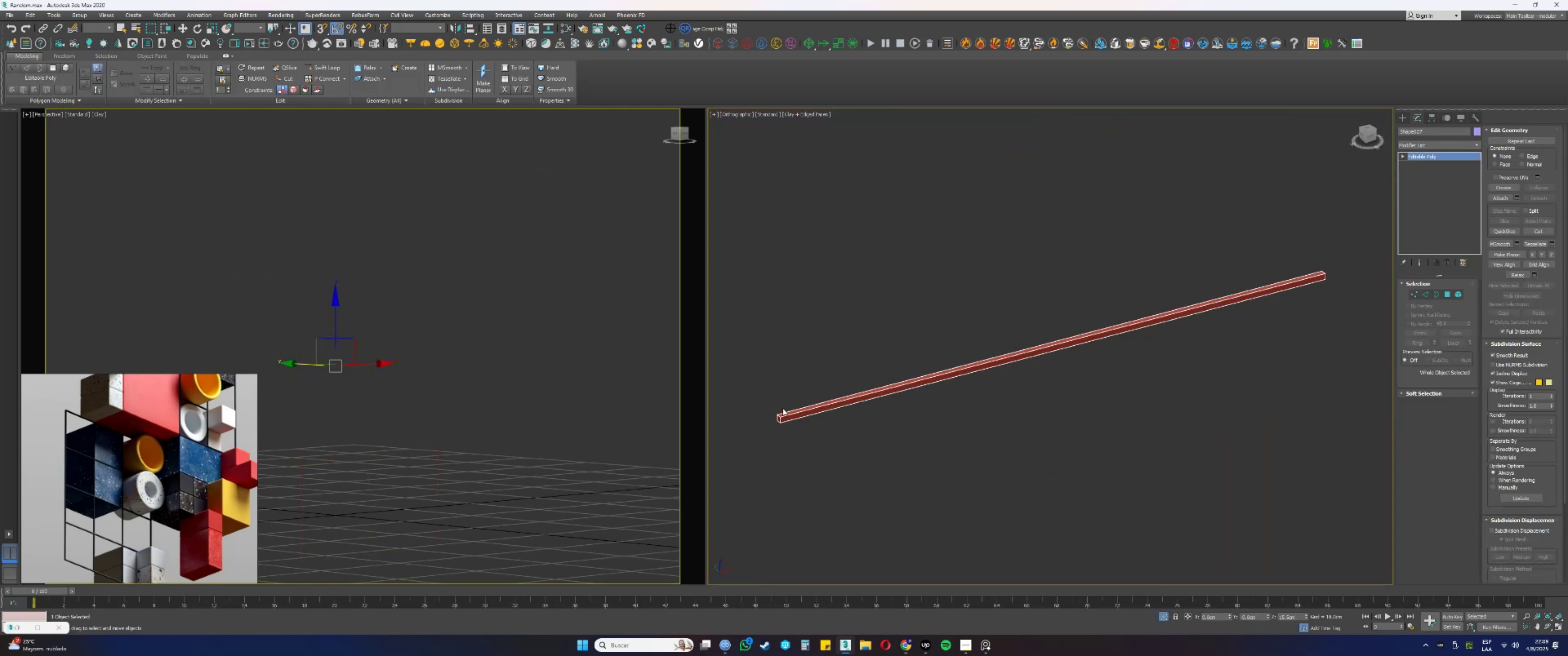 
key(Alt+AltLeft)
 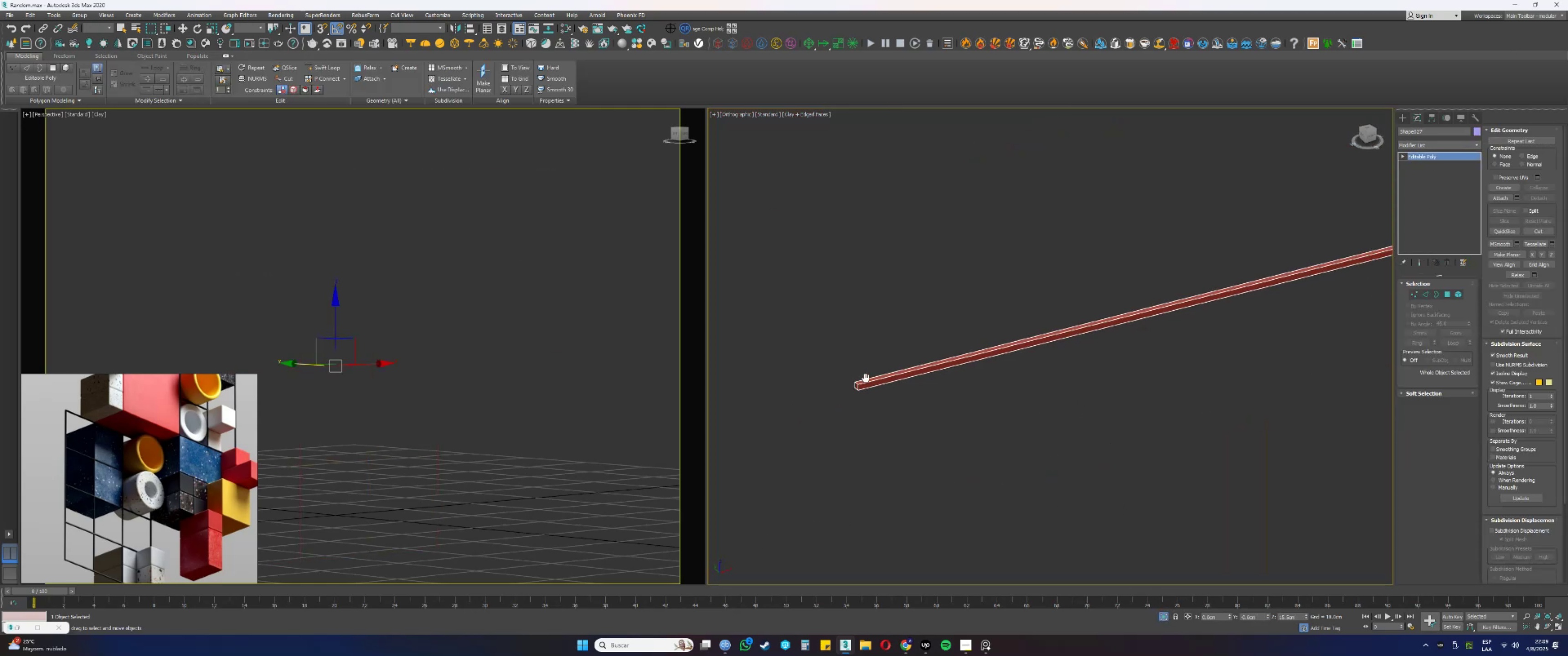 
key(Alt+AltLeft)
 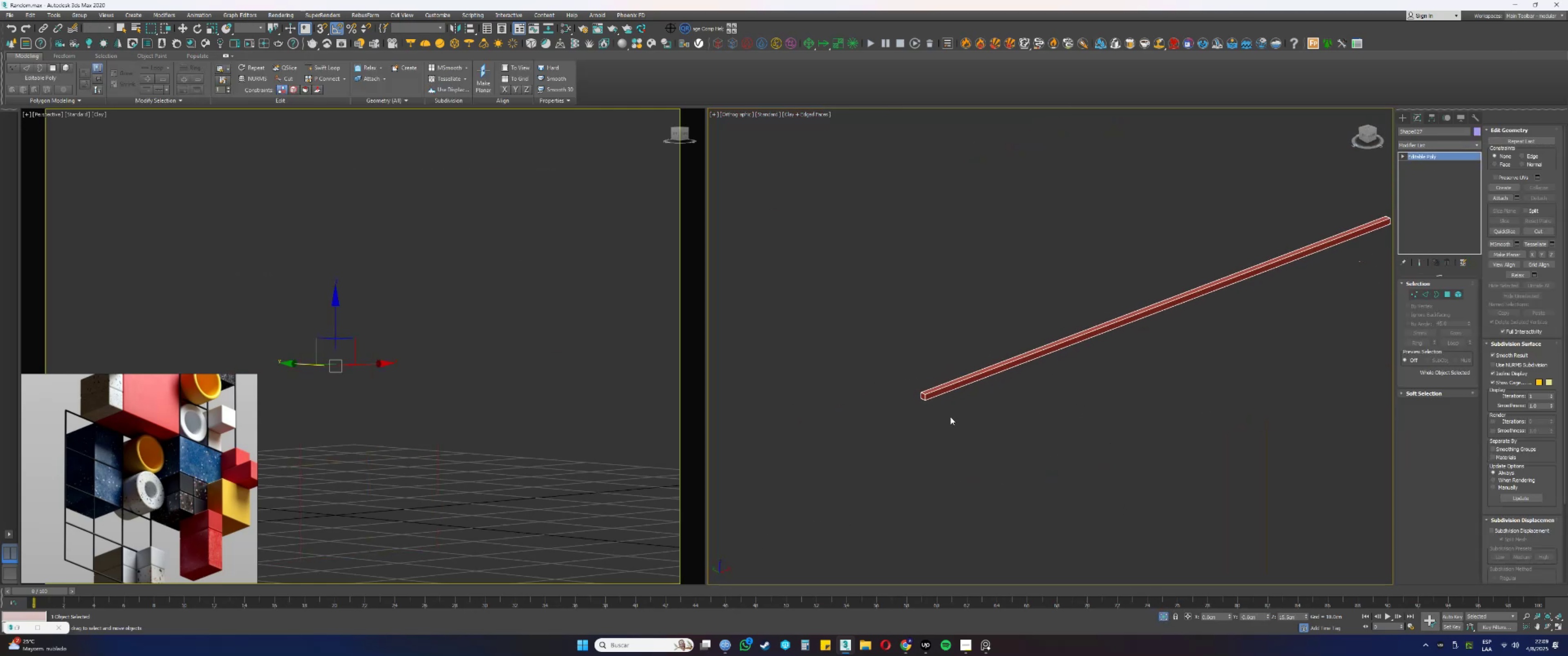 
hold_key(key=AltLeft, duration=0.38)
 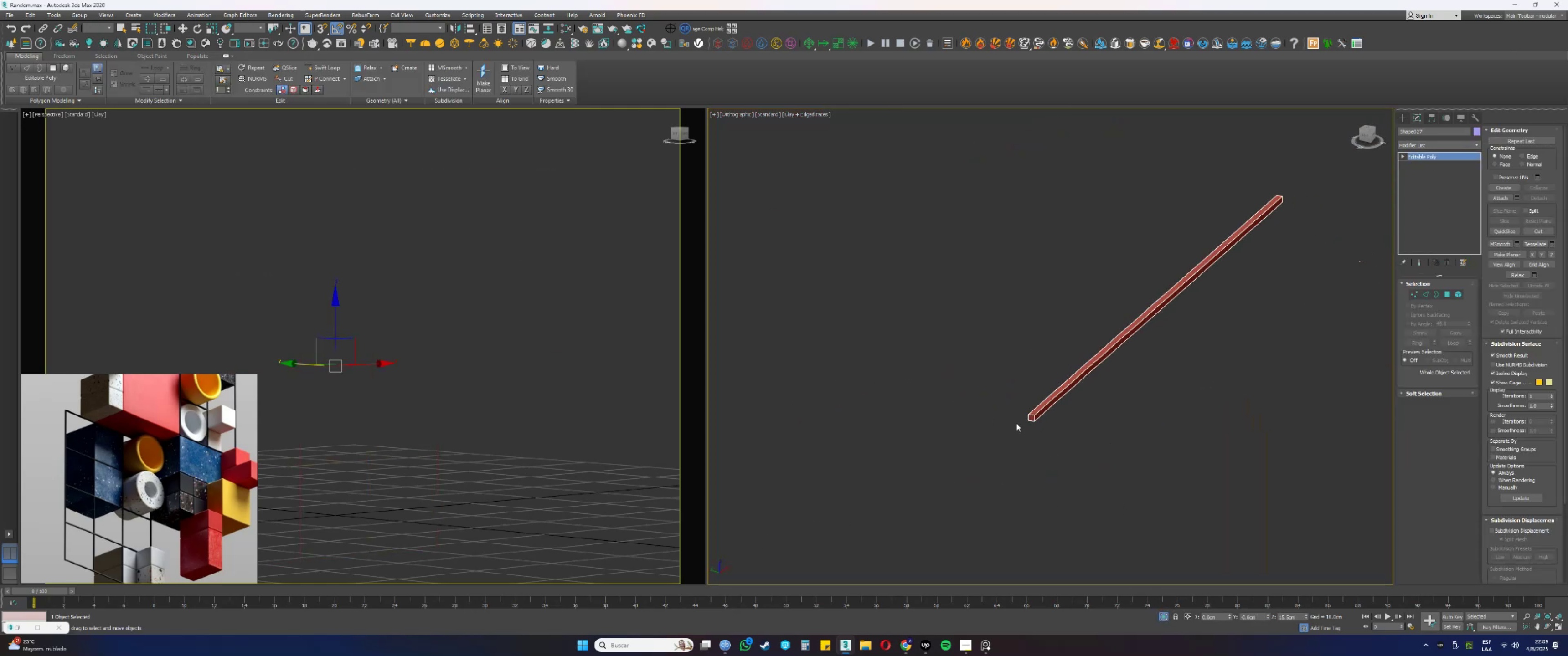 
scroll: coordinate [1031, 425], scroll_direction: up, amount: 1.0
 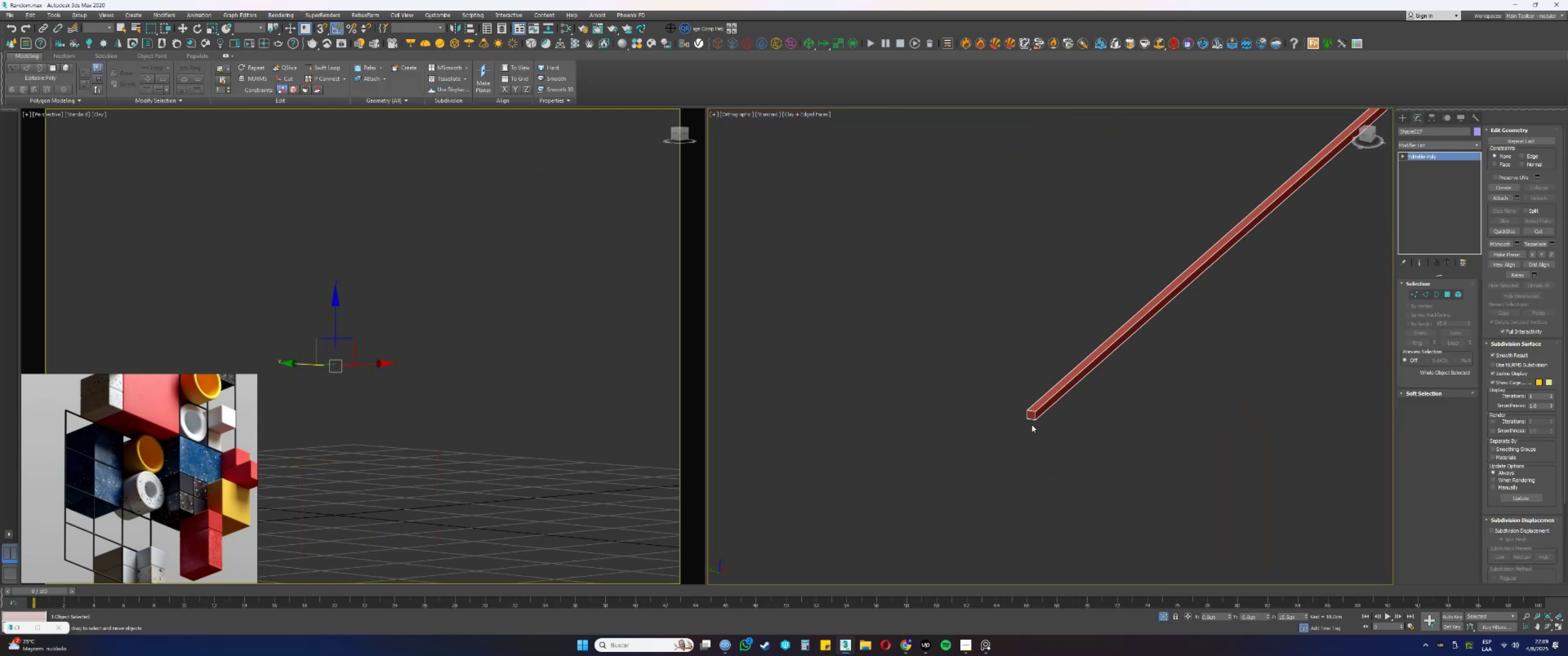 
key(Alt+AltLeft)
 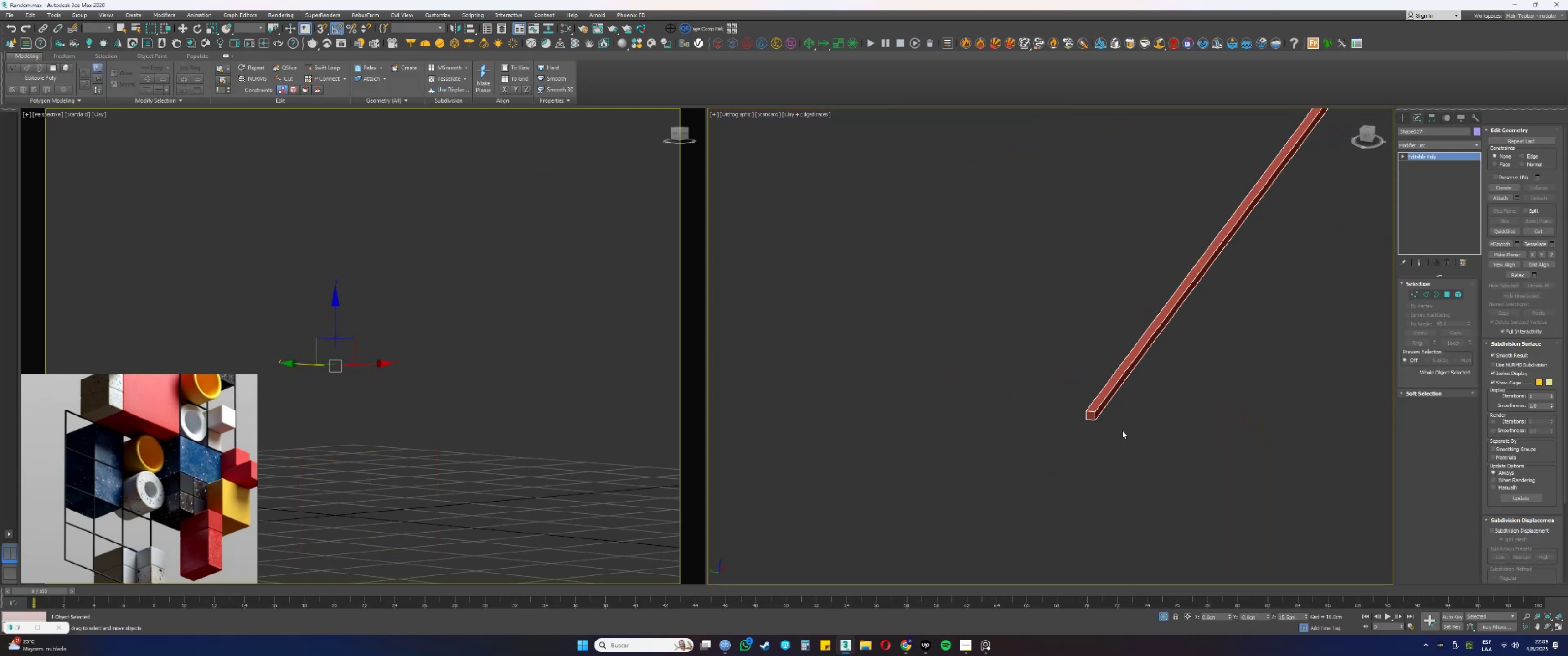 
scroll: coordinate [1084, 447], scroll_direction: up, amount: 11.0
 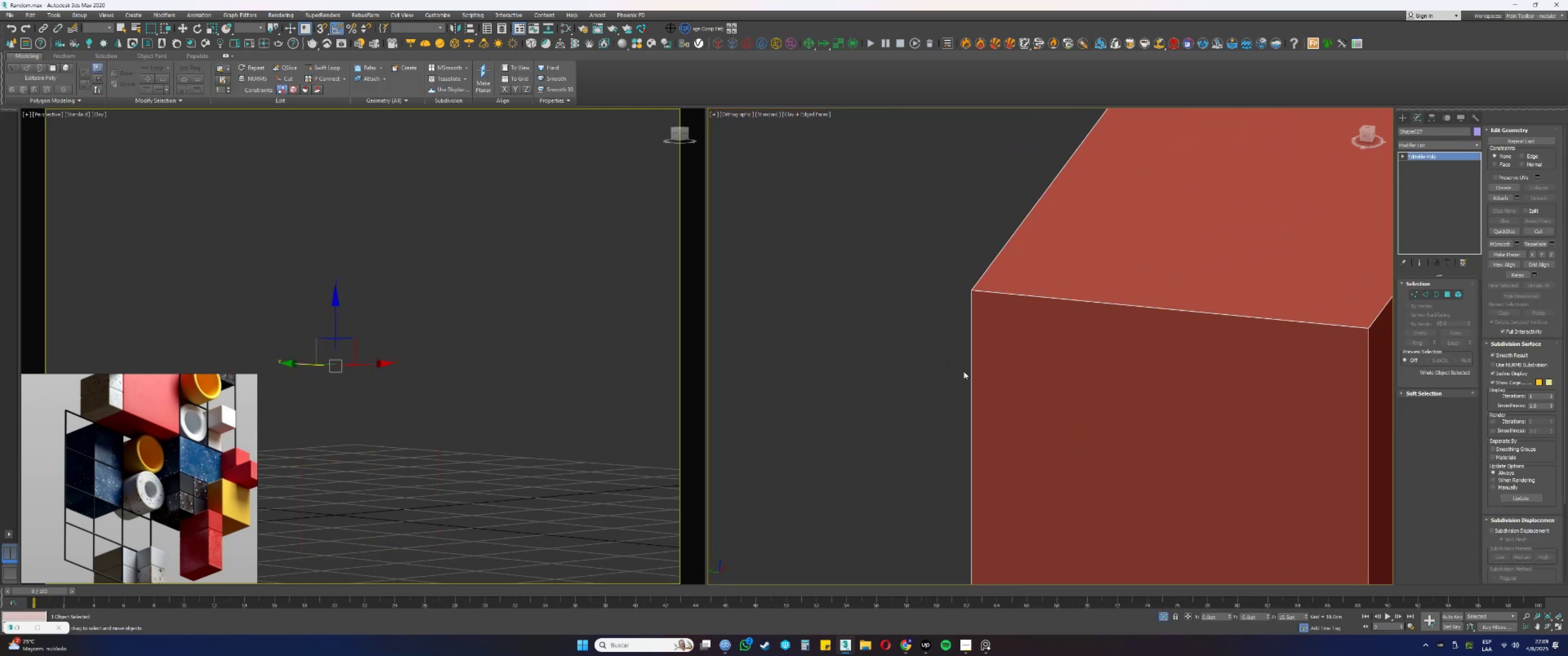 
scroll: coordinate [982, 342], scroll_direction: none, amount: 0.0
 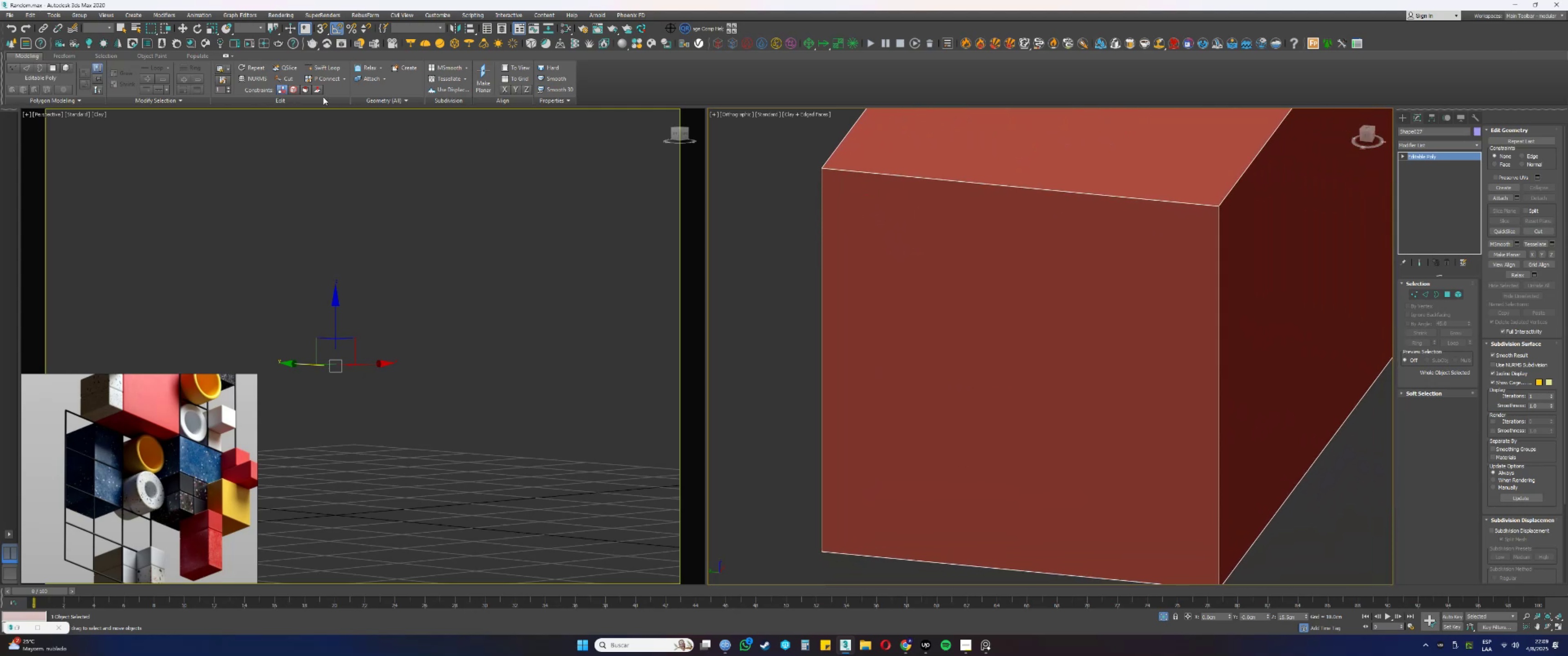 
left_click([314, 65])
 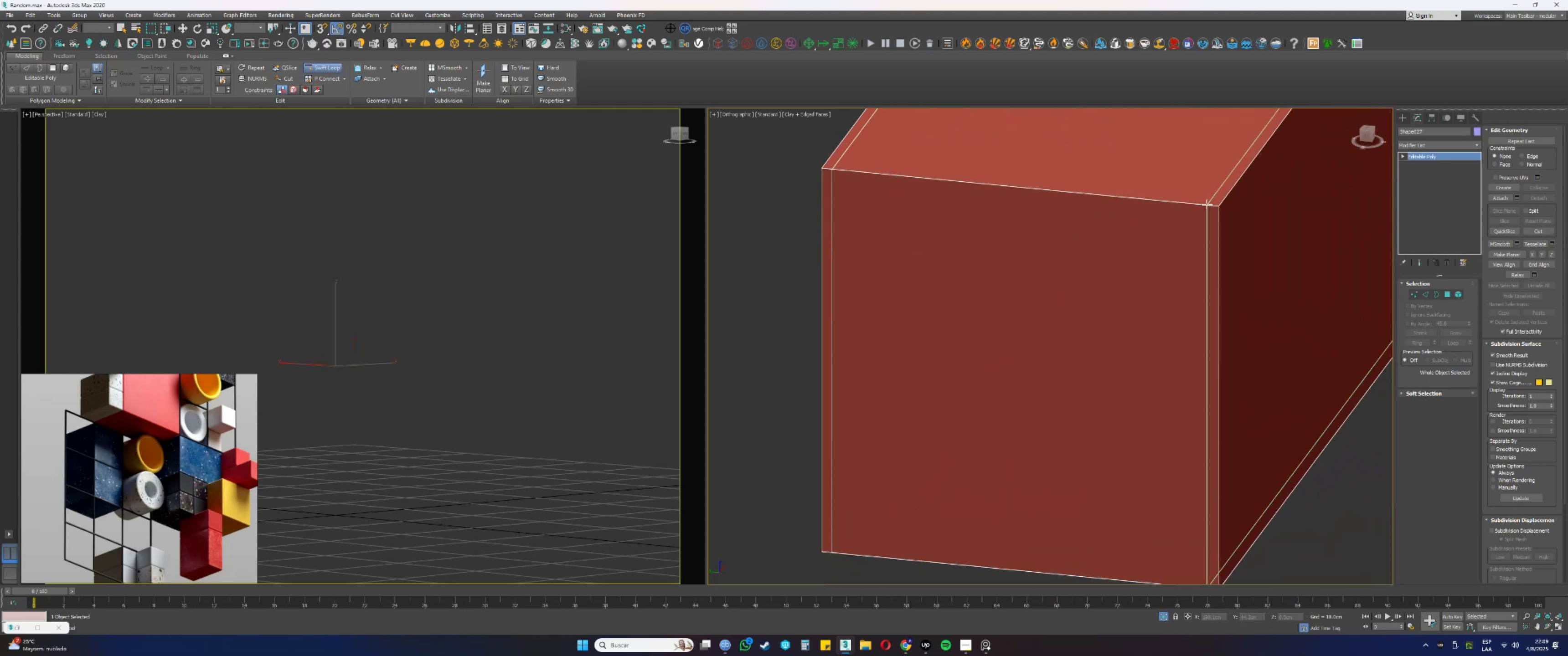 
left_click([1208, 205])
 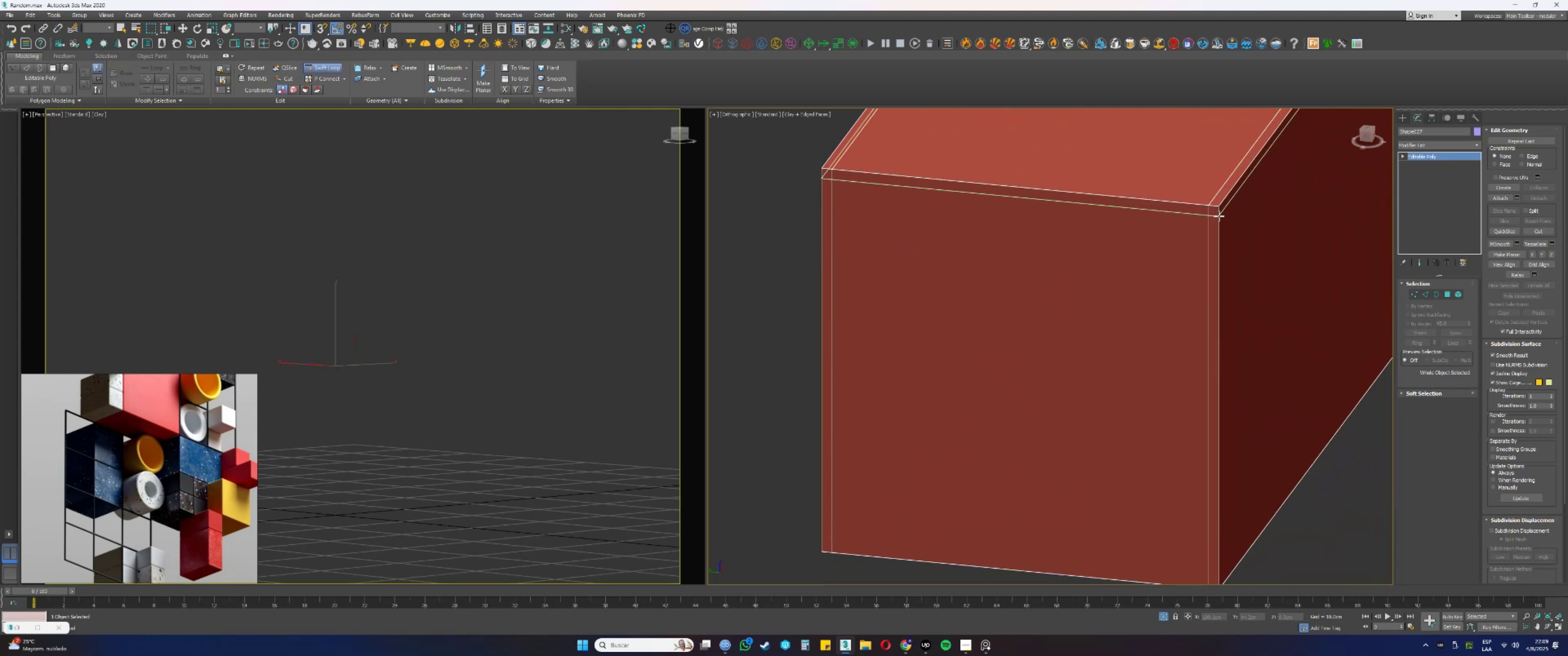 
left_click([1219, 216])
 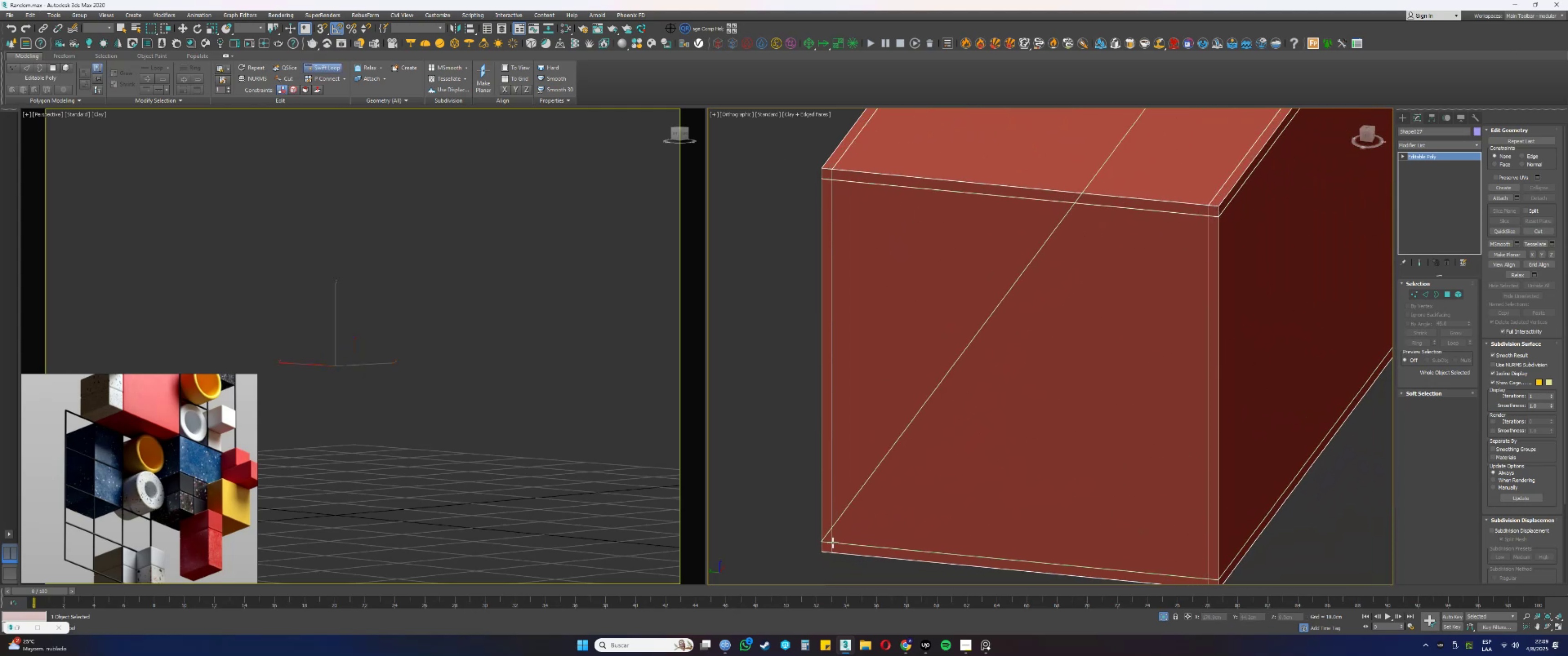 
left_click([833, 543])
 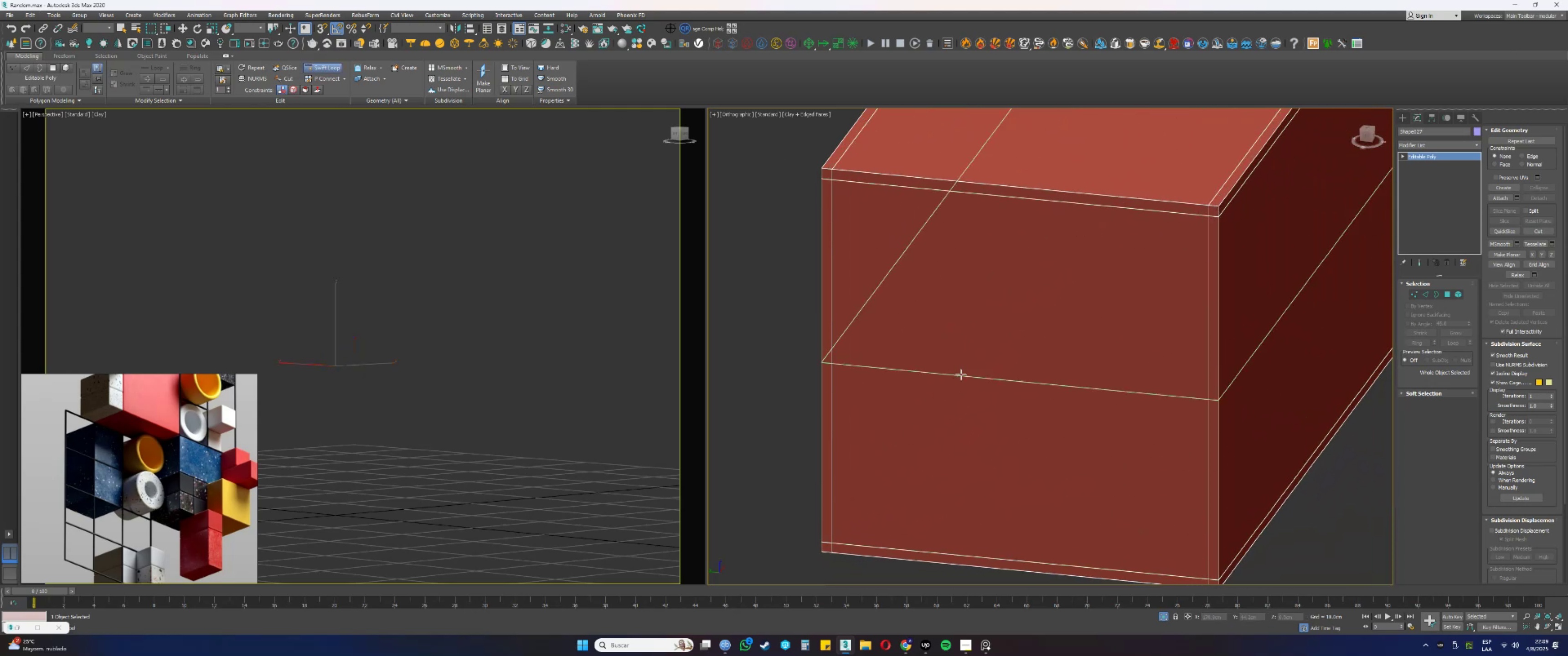 
scroll: coordinate [978, 363], scroll_direction: down, amount: 14.0
 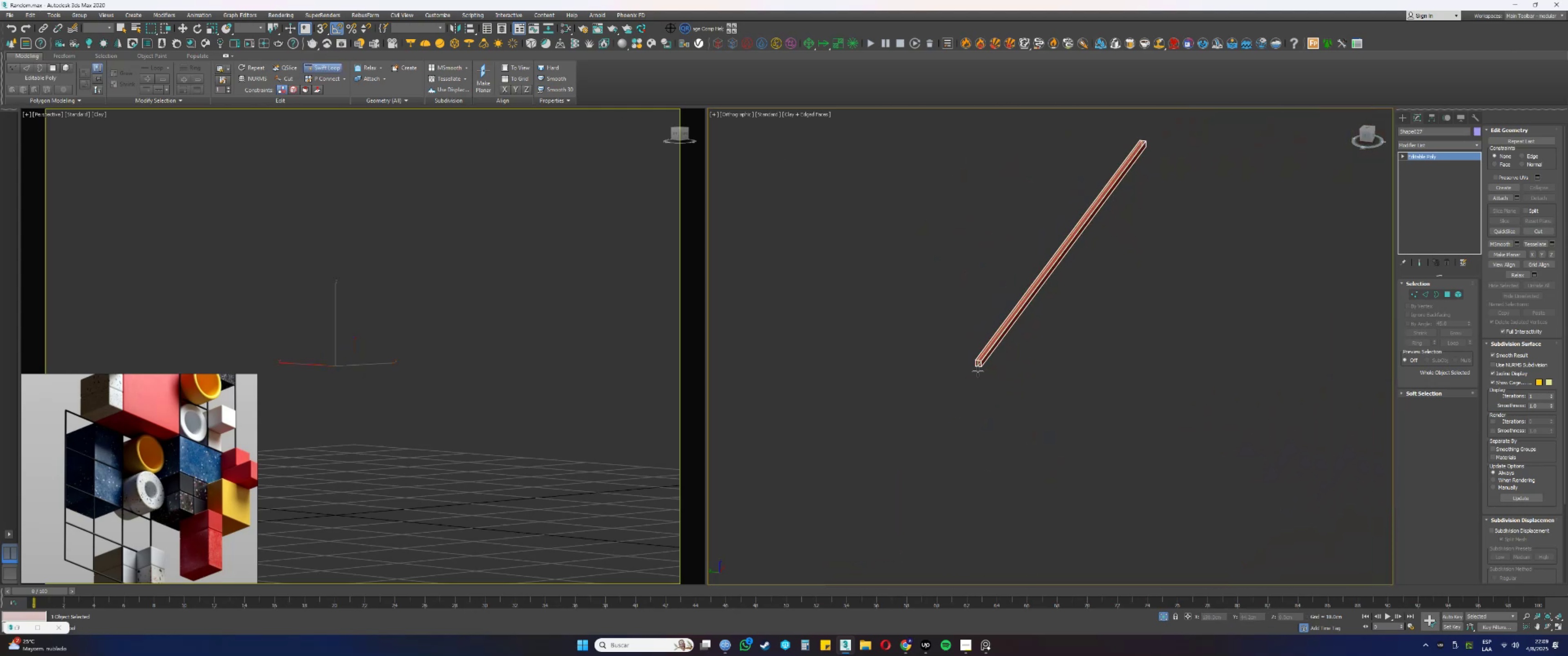 
hold_key(key=AltLeft, duration=0.33)
 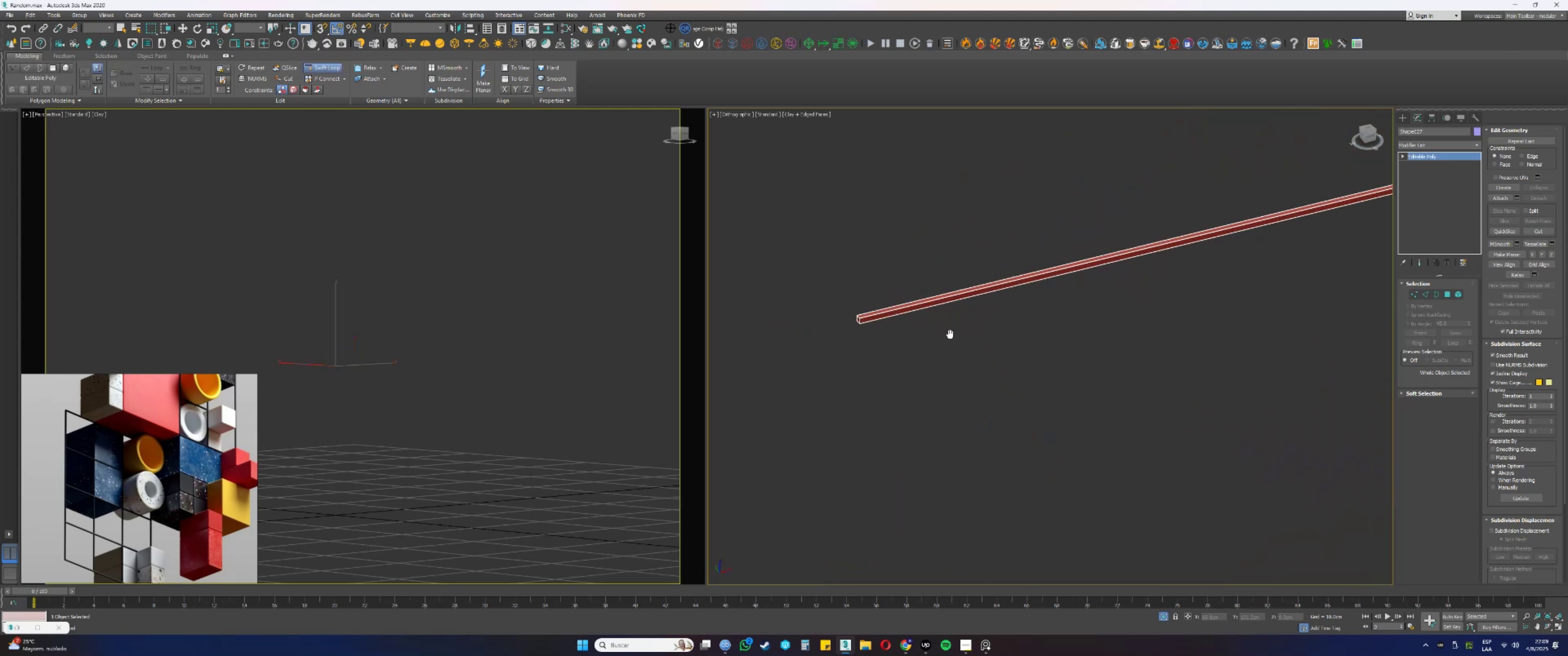 
key(Alt+AltLeft)
 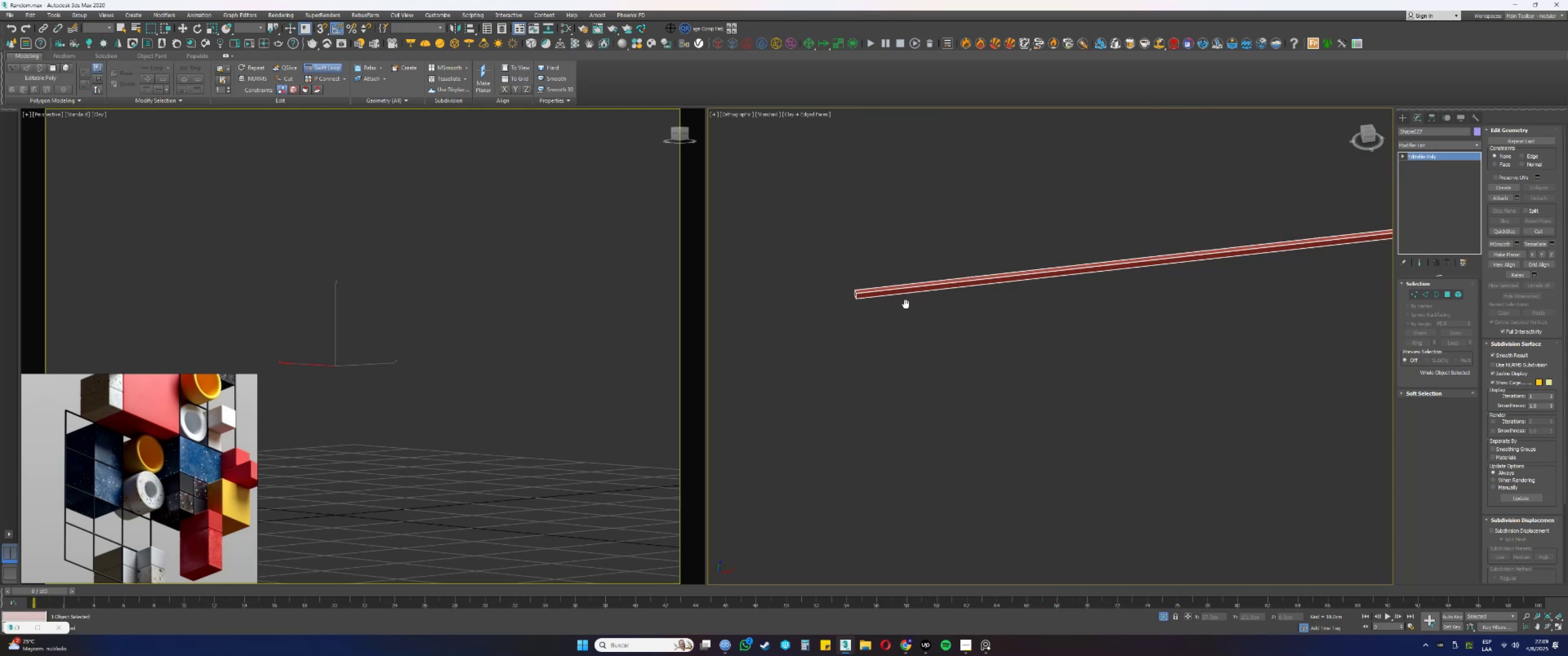 
key(Alt+AltLeft)
 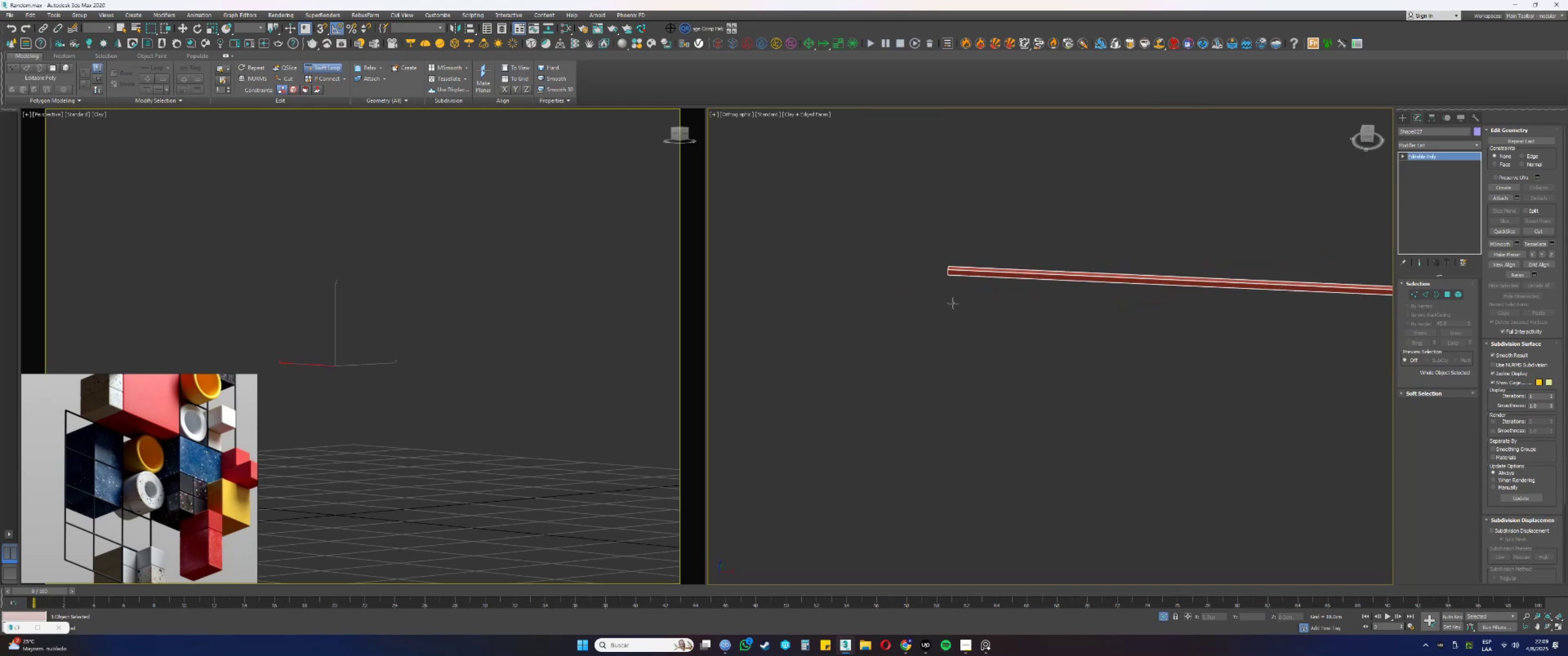 
scroll: coordinate [934, 248], scroll_direction: up, amount: 13.0
 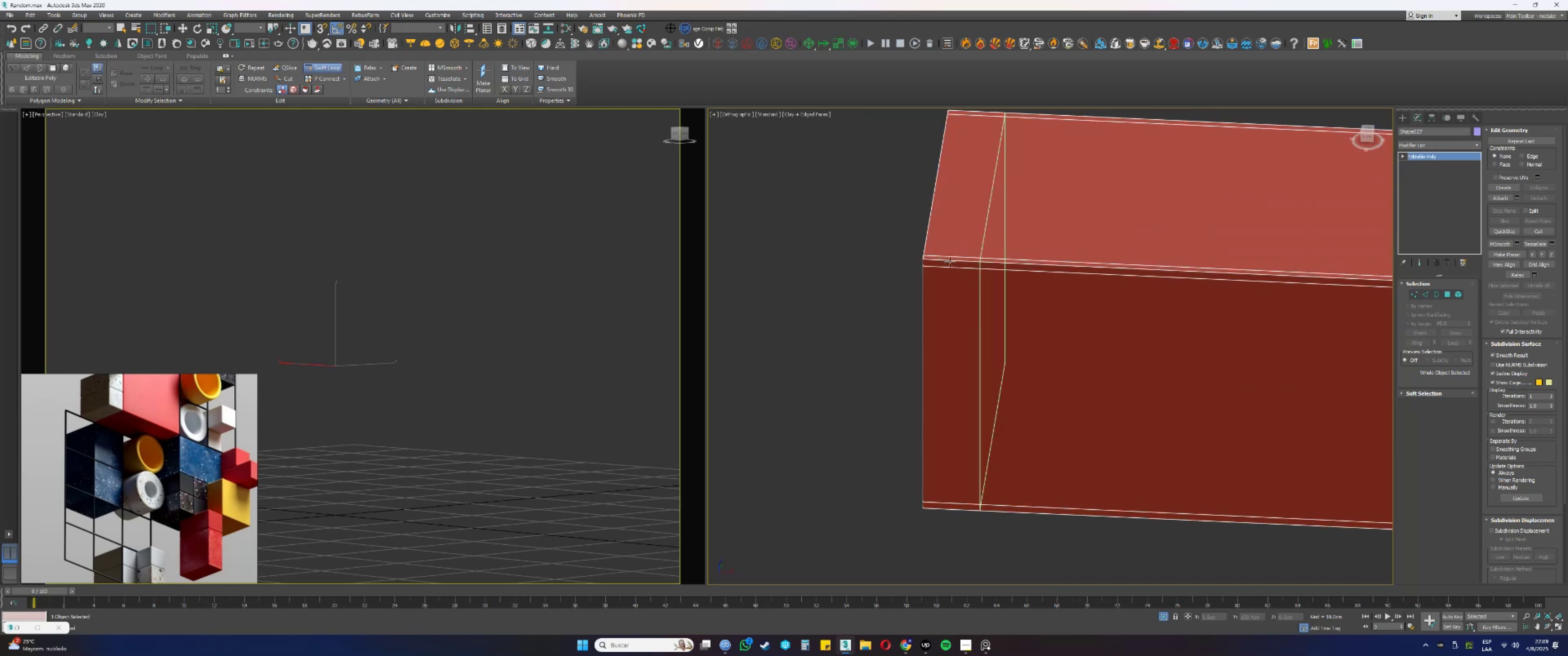 
left_click([950, 262])
 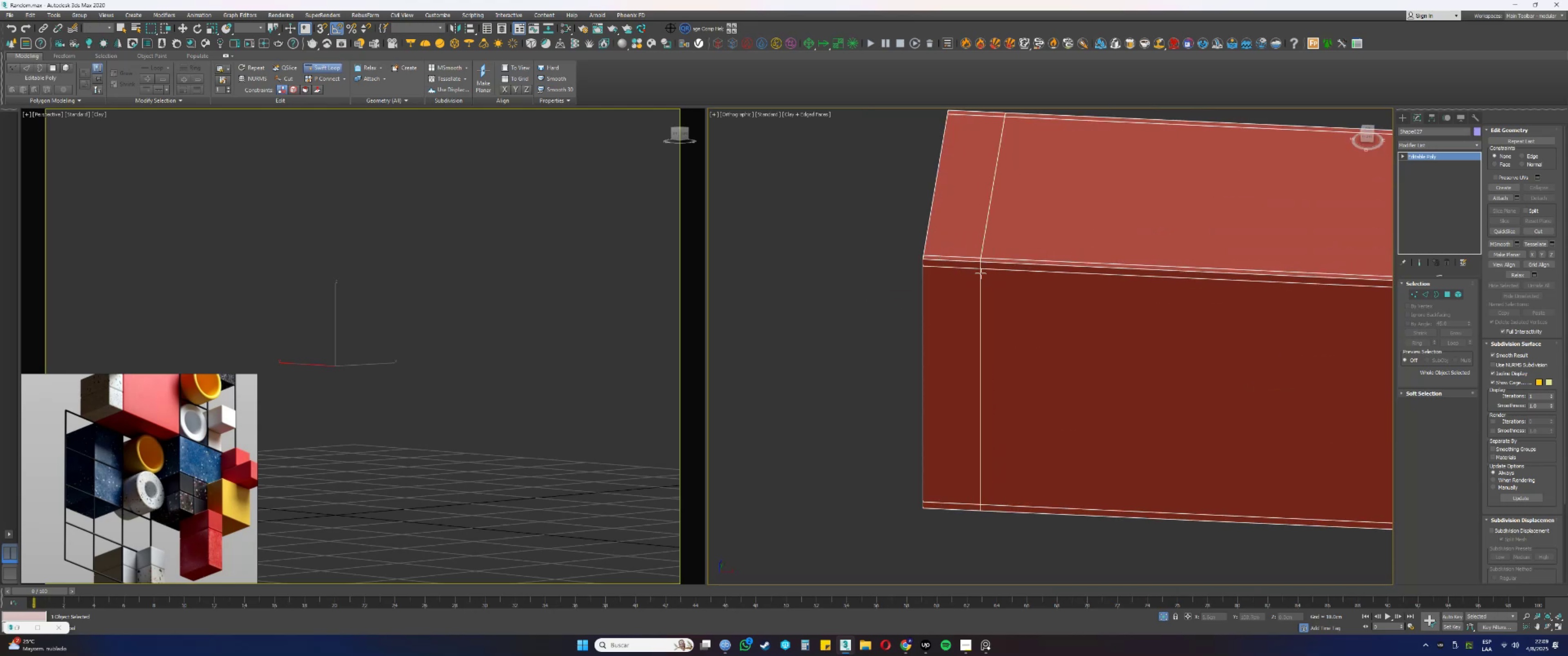 
hold_key(key=AltLeft, duration=1.53)
hold_key(key=ControlLeft, duration=1.53)
left_click_drag(start_coordinate=[980, 274], to_coordinate=[932, 274])
 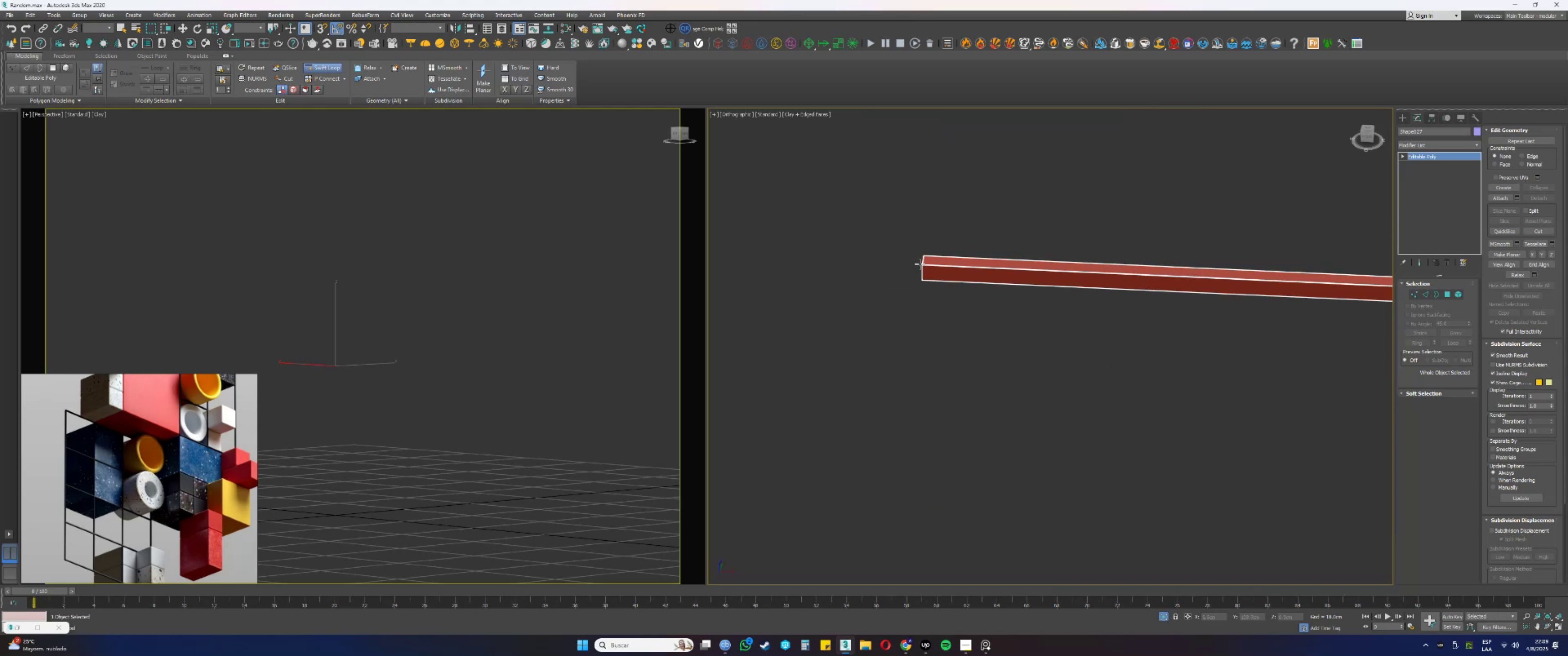 
key(Alt+Control+ControlLeft)
 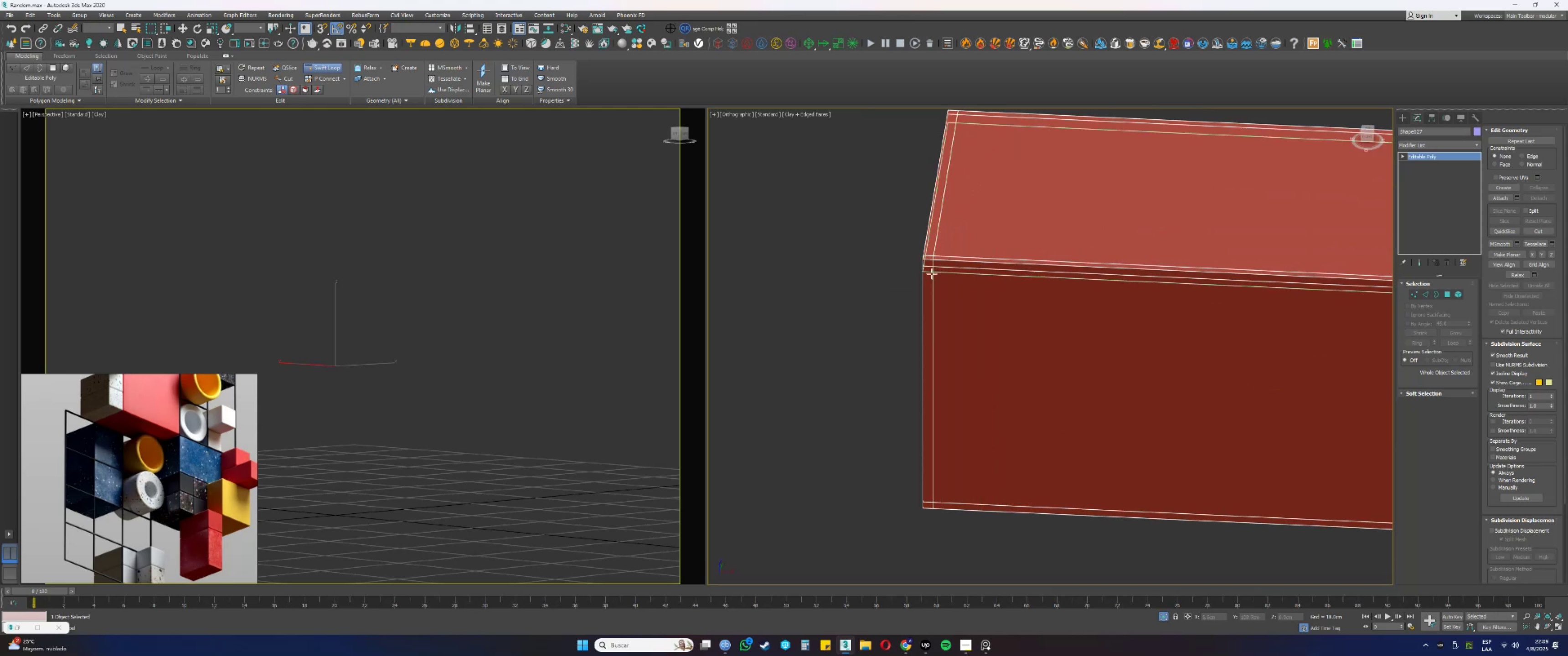 
key(Alt+Control+AltLeft)
 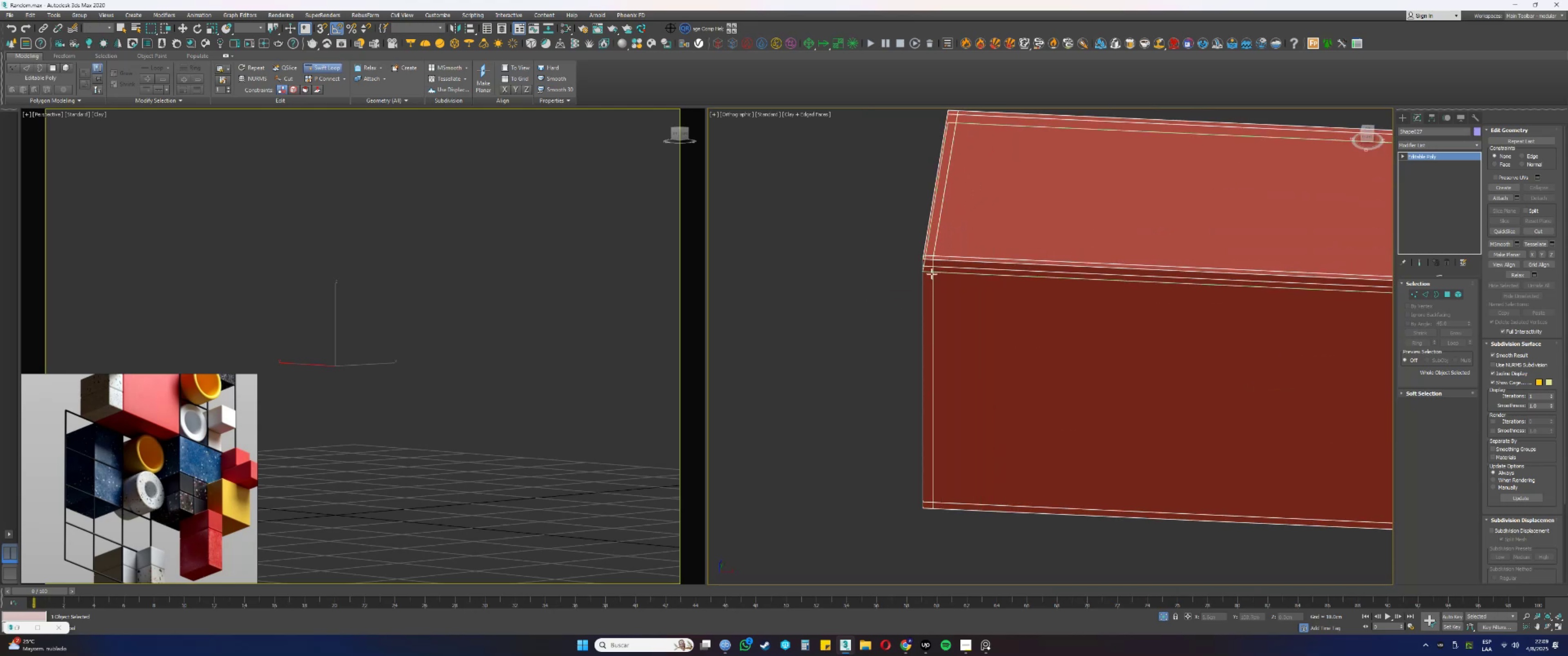 
key(Alt+Control+ControlLeft)
 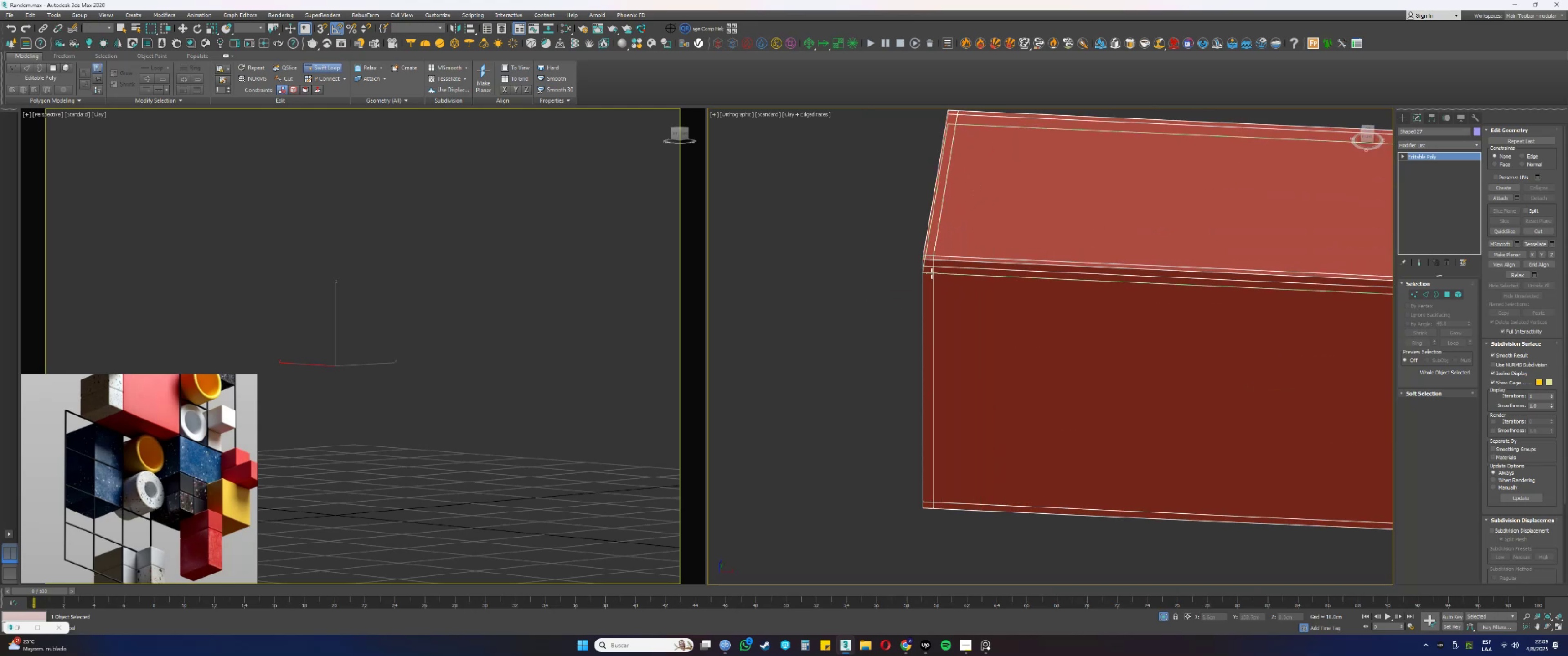 
key(Alt+Control+AltLeft)
 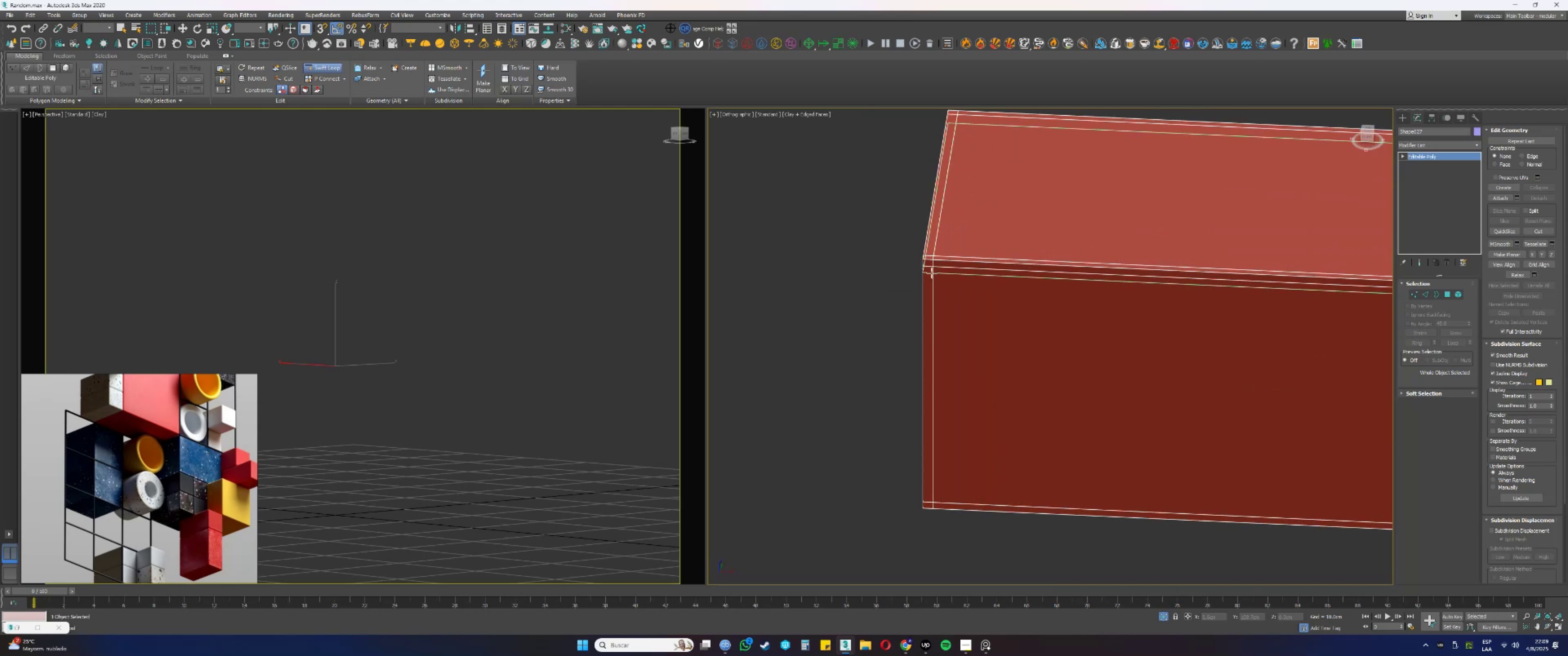 
key(Alt+Control+ControlLeft)
 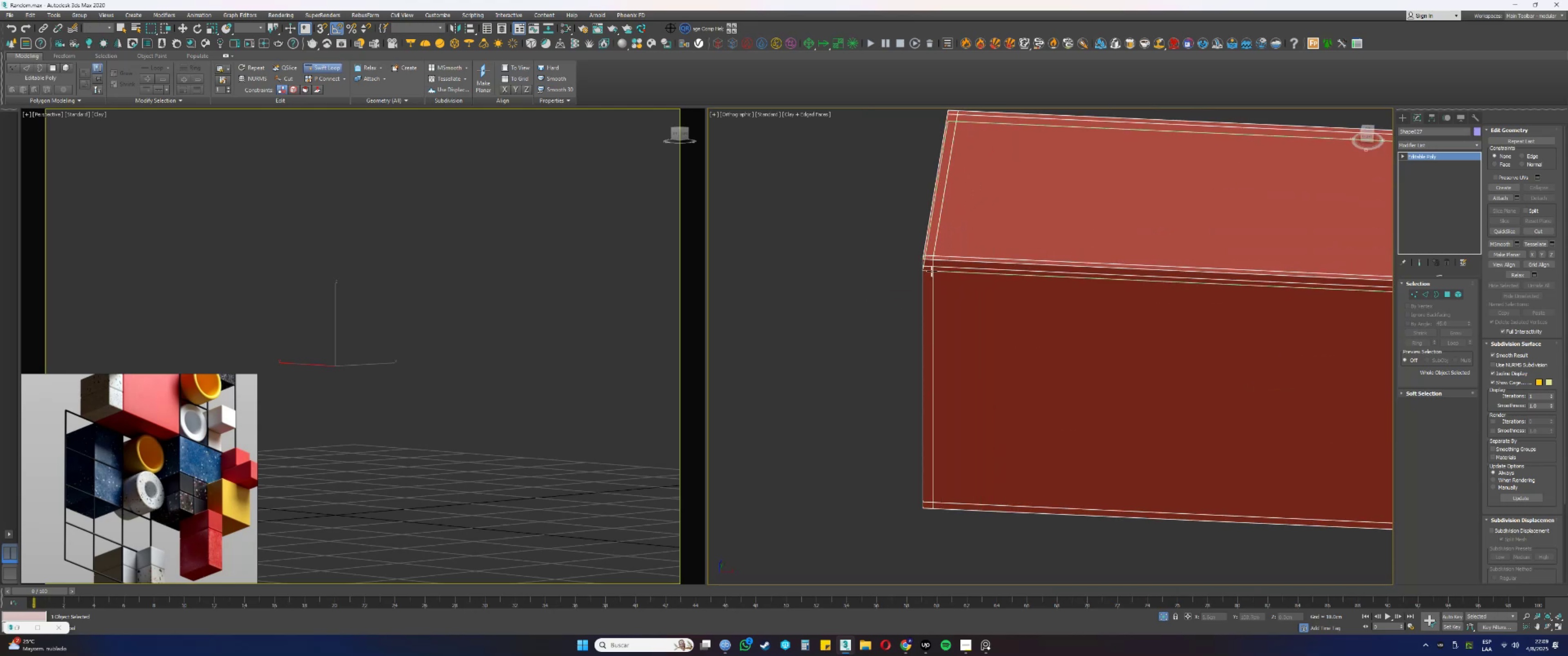 
key(Alt+Control+AltLeft)
 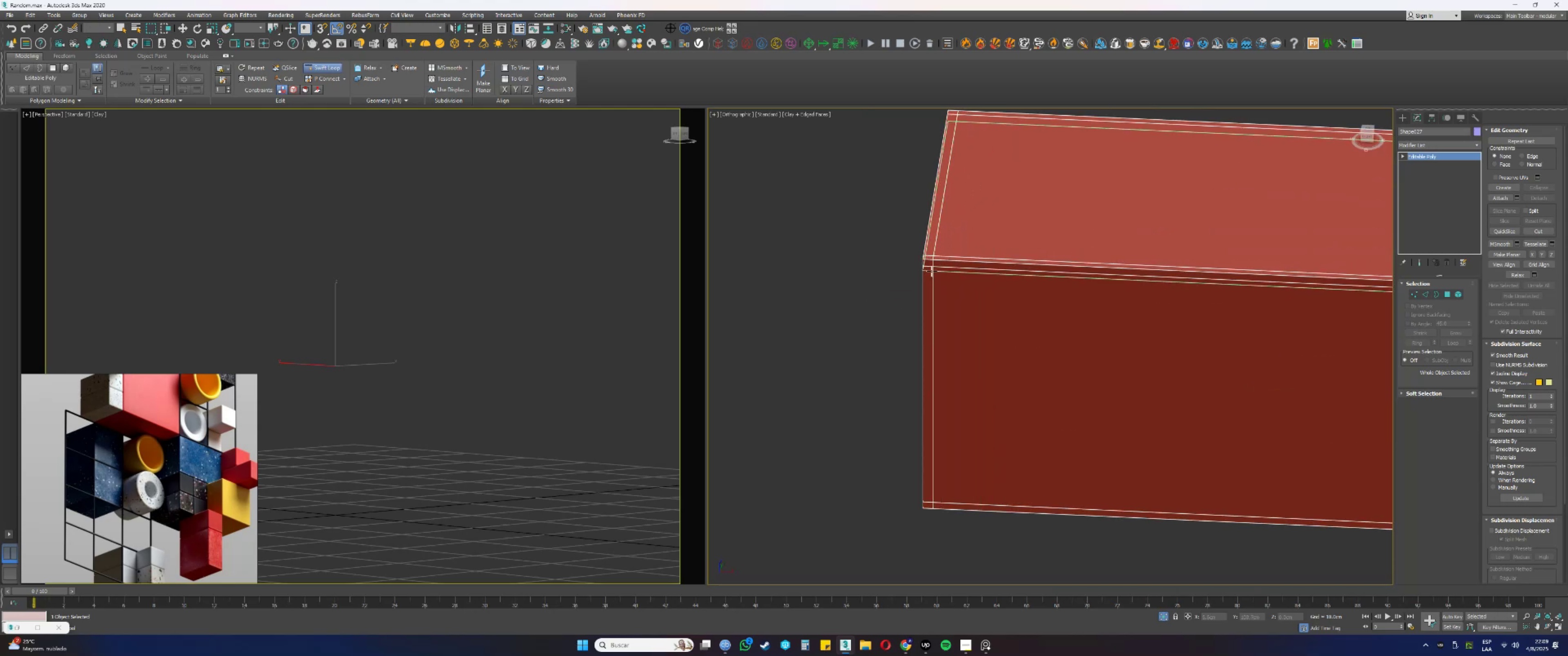 
scroll: coordinate [916, 261], scroll_direction: down, amount: 21.0
 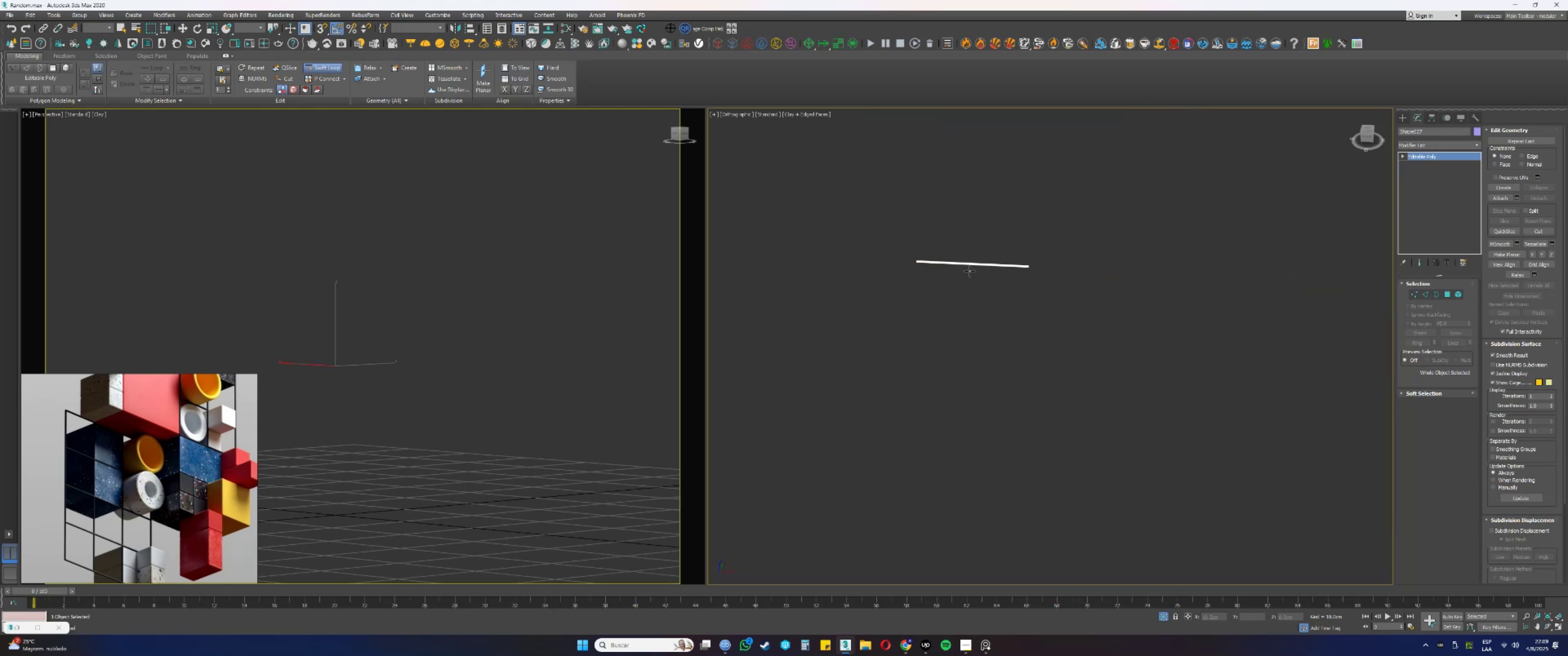 
key(Alt+AltLeft)
 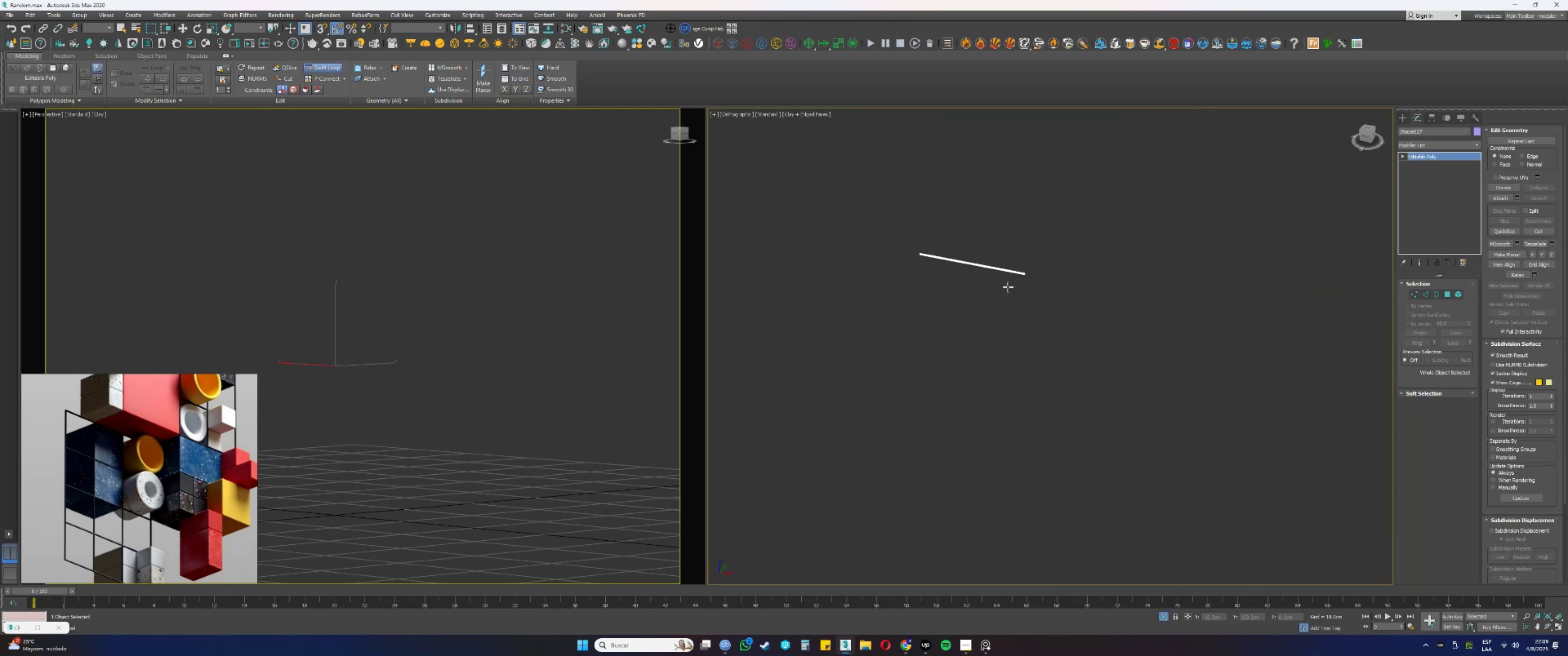 
scroll: coordinate [1035, 280], scroll_direction: up, amount: 19.0
 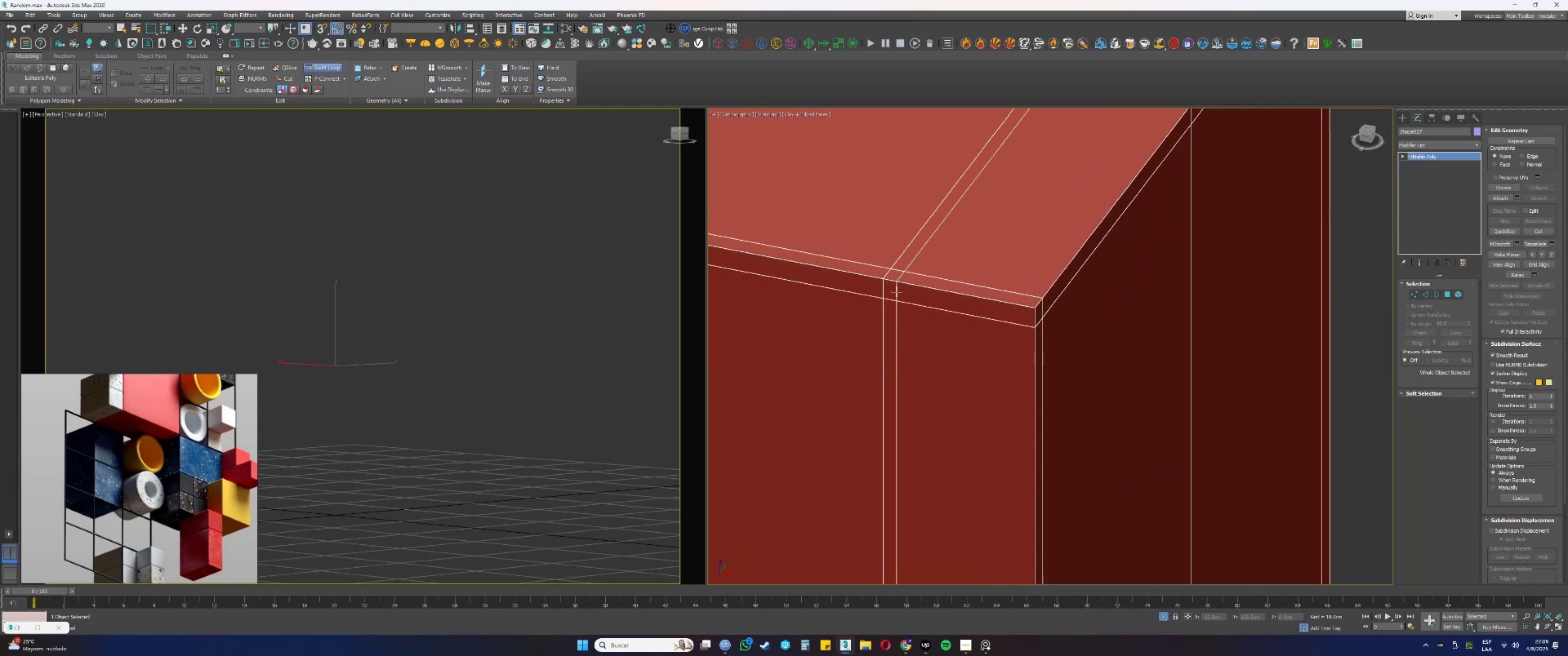 
hold_key(key=AltLeft, duration=1.54)
hold_key(key=ControlLeft, duration=1.54)
left_click_drag(start_coordinate=[884, 299], to_coordinate=[1018, 316])
 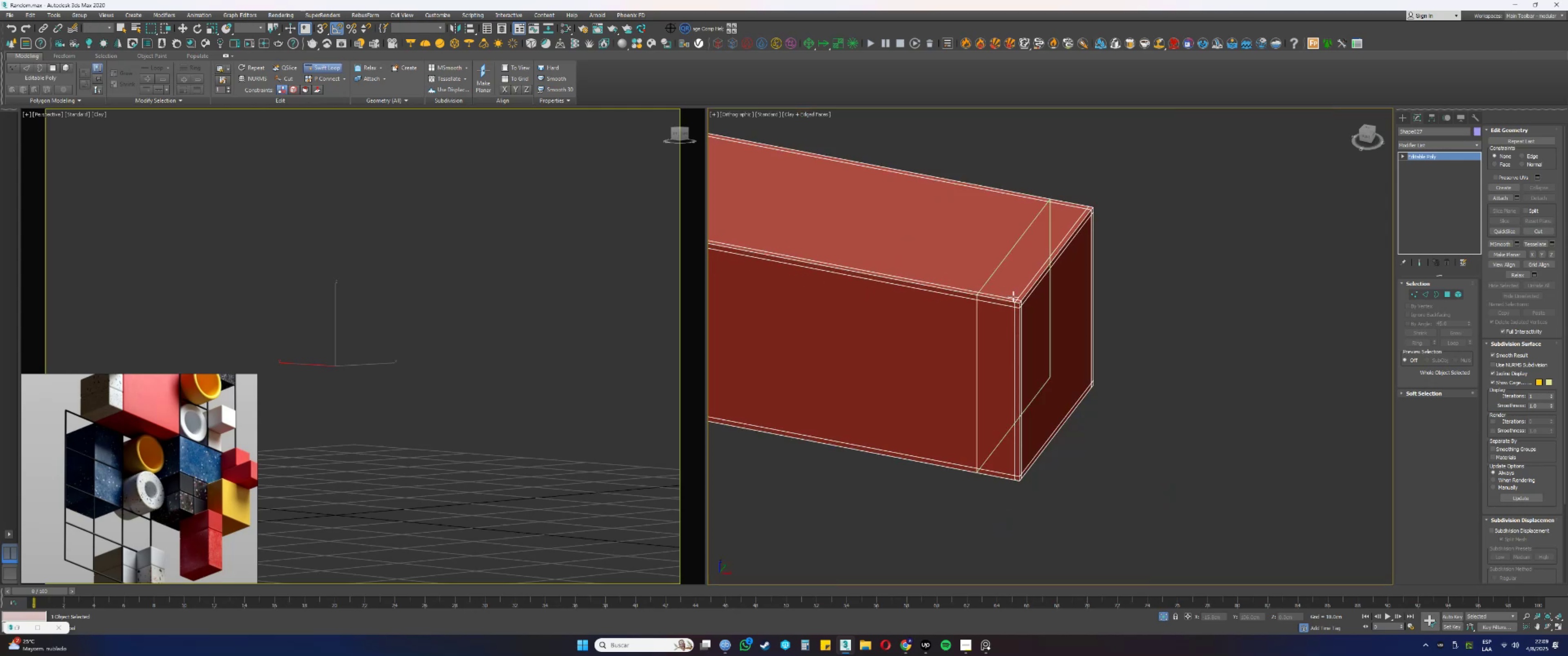 
hold_key(key=ControlLeft, duration=0.39)
 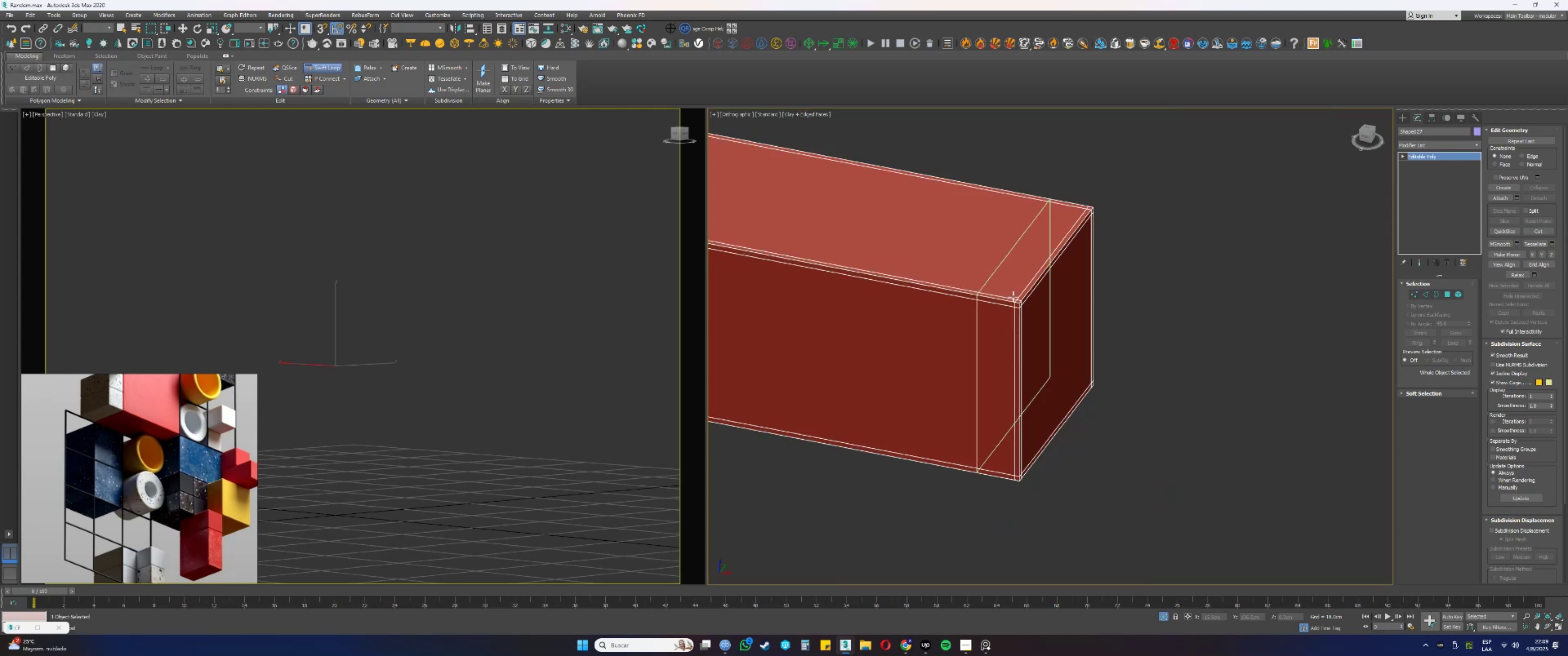 
hold_key(key=AltLeft, duration=0.39)
 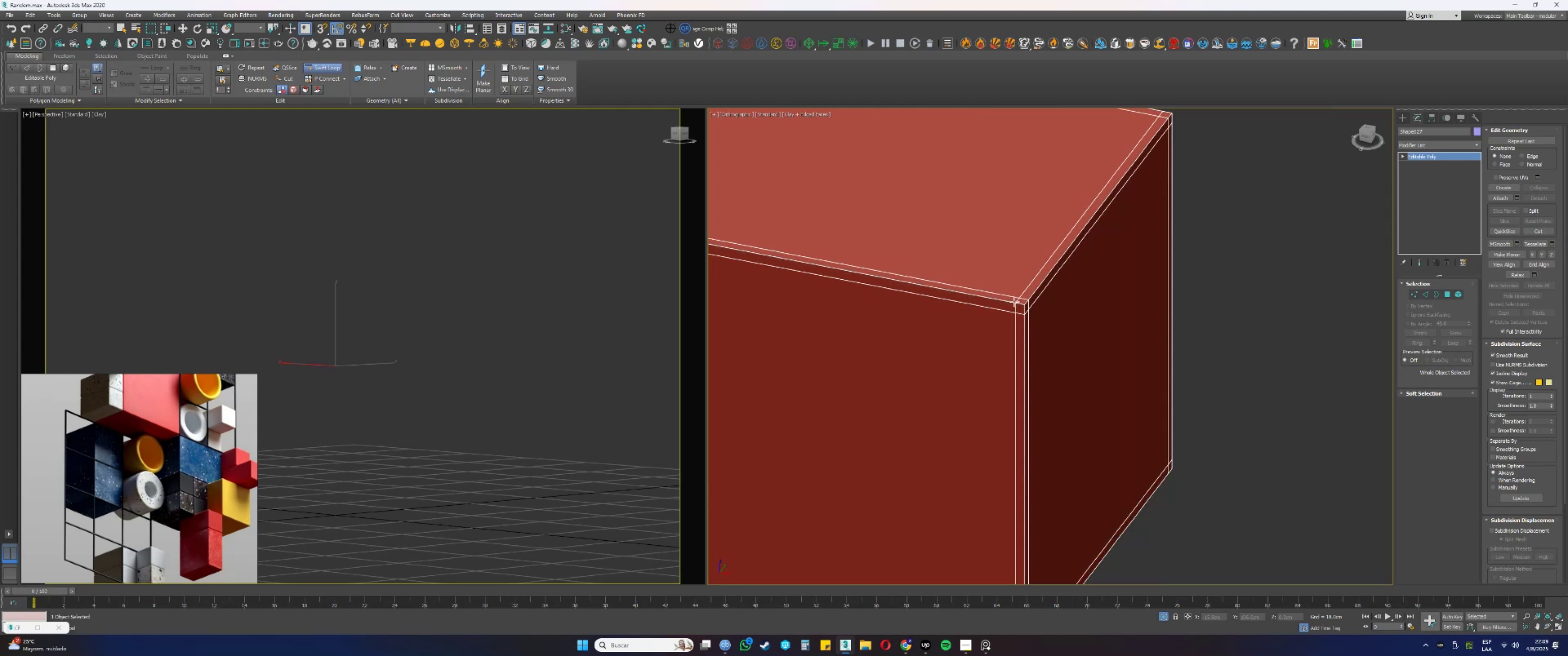 
scroll: coordinate [1014, 302], scroll_direction: down, amount: 6.0
 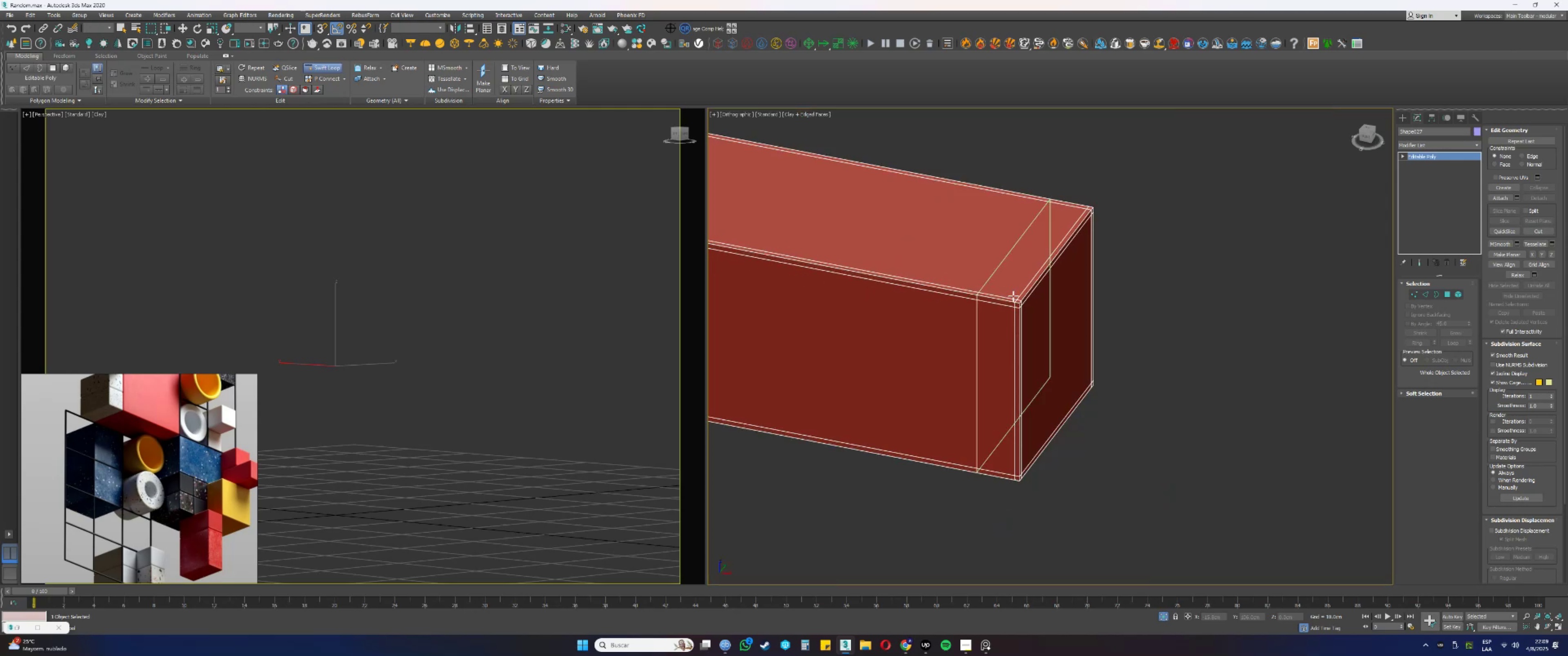 
right_click([1013, 296])
 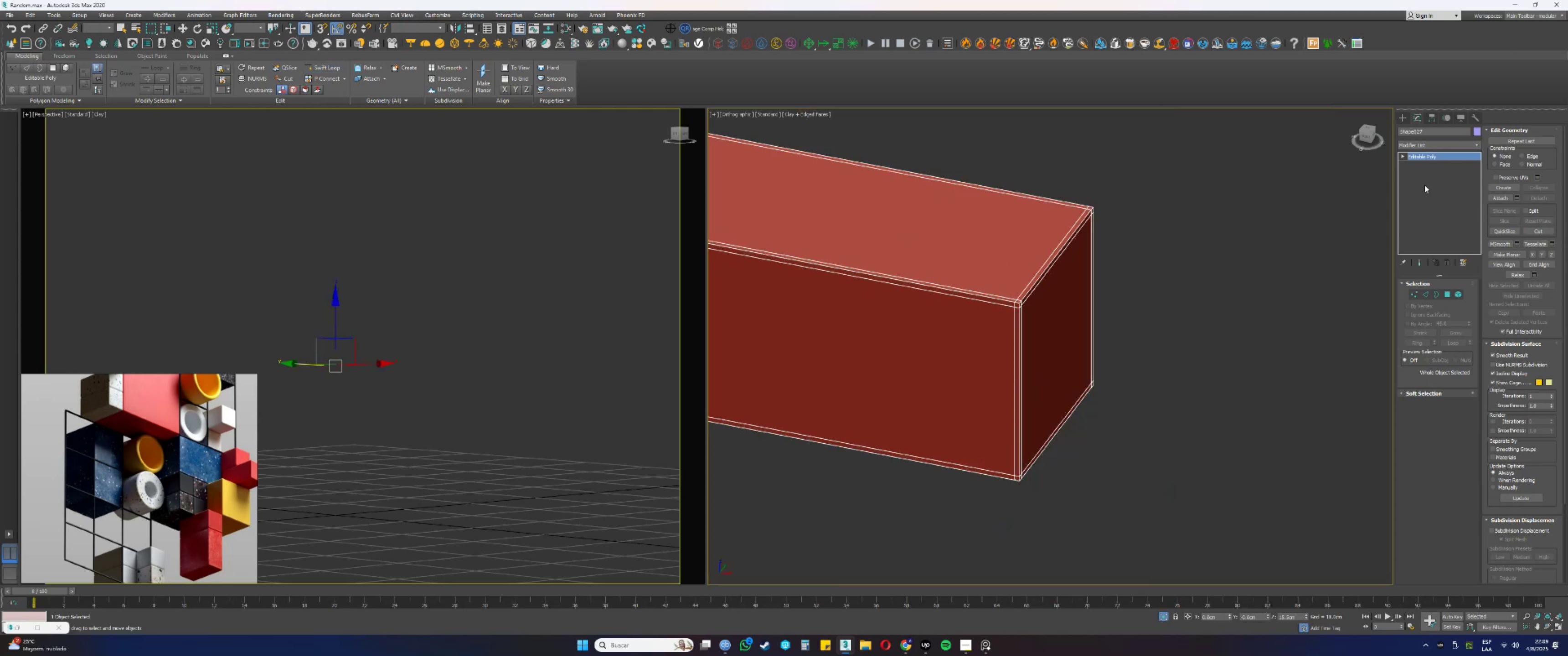 
right_click([1420, 156])
 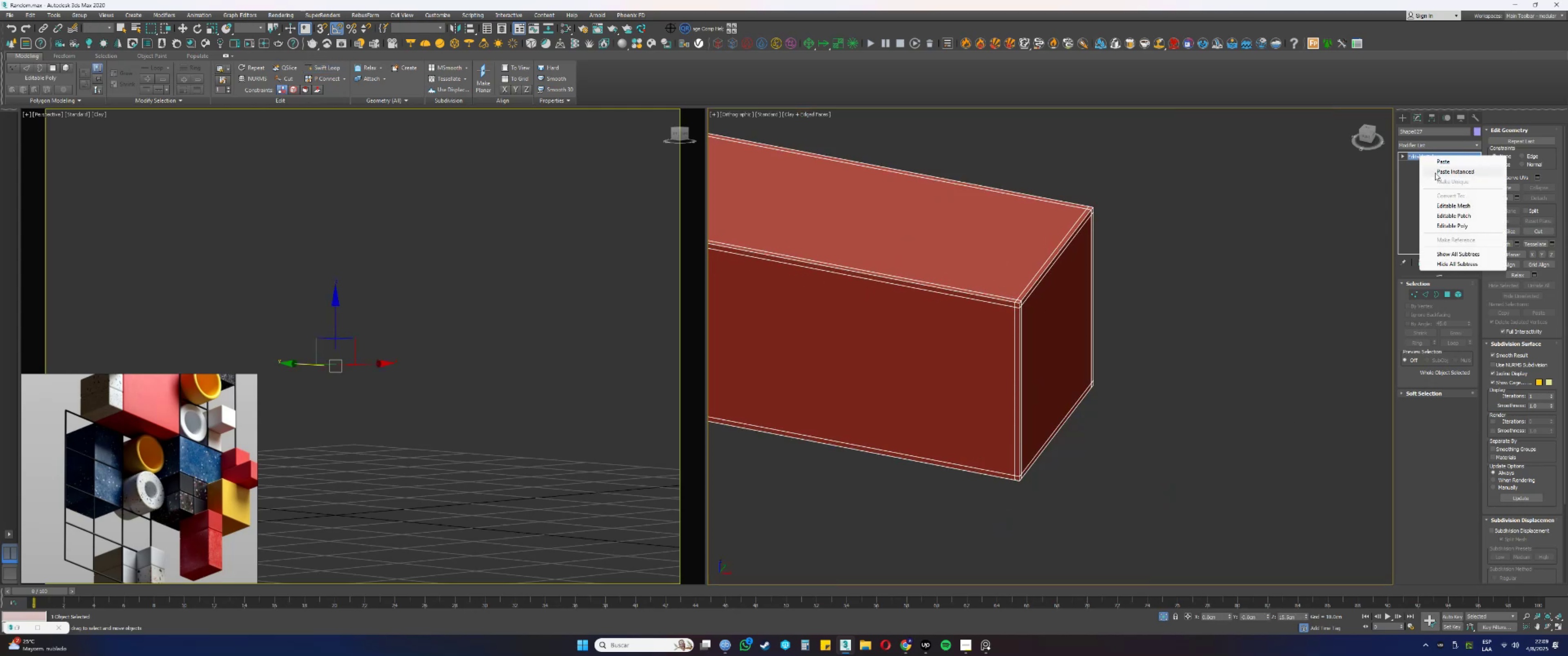 
left_click([1435, 173])
 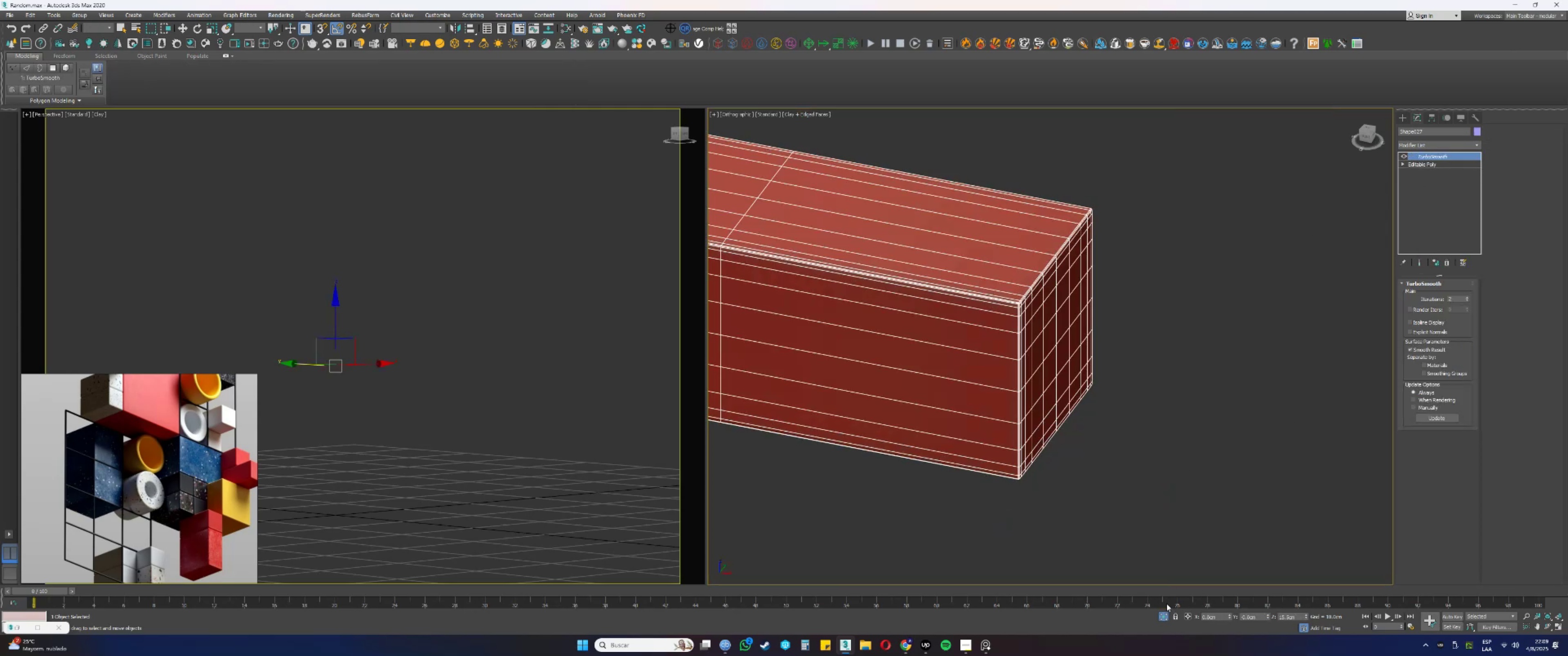 
left_click([1163, 615])
 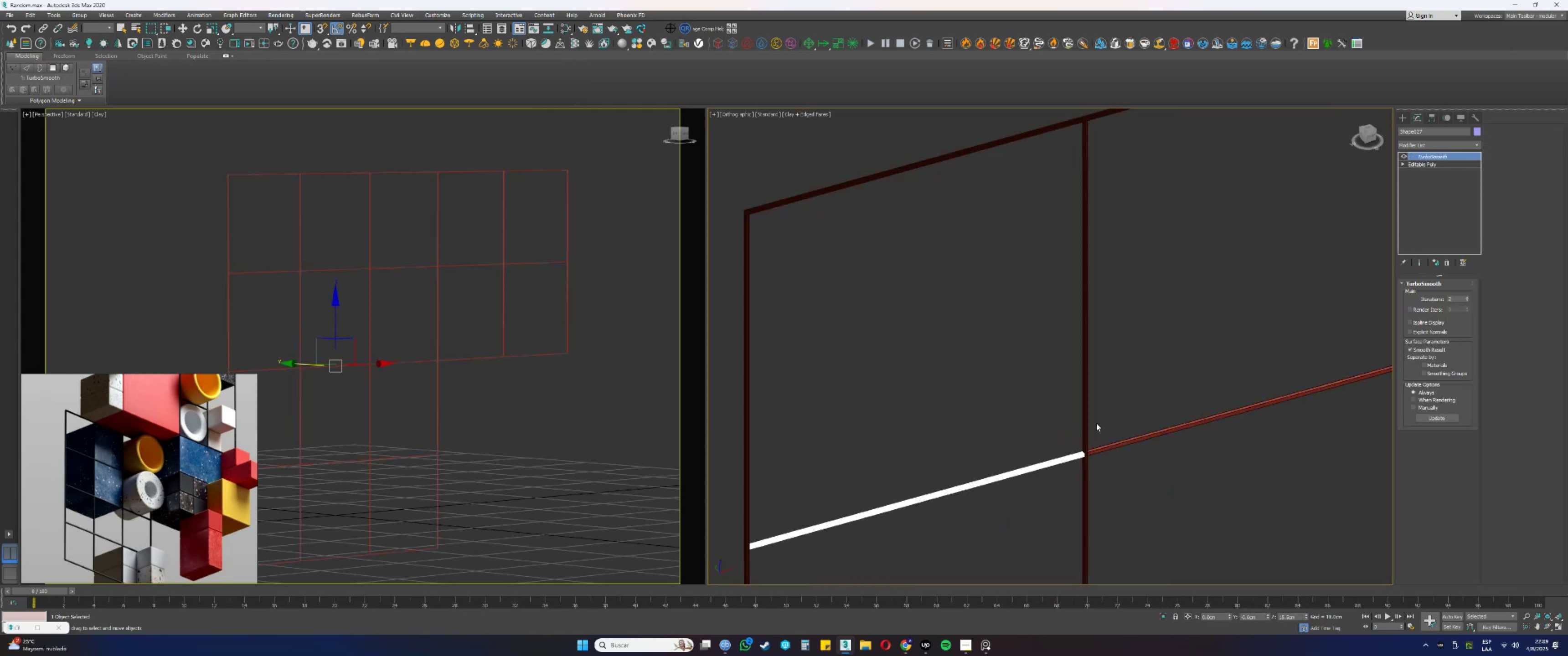 
left_click_drag(start_coordinate=[1152, 452], to_coordinate=[1135, 413])
 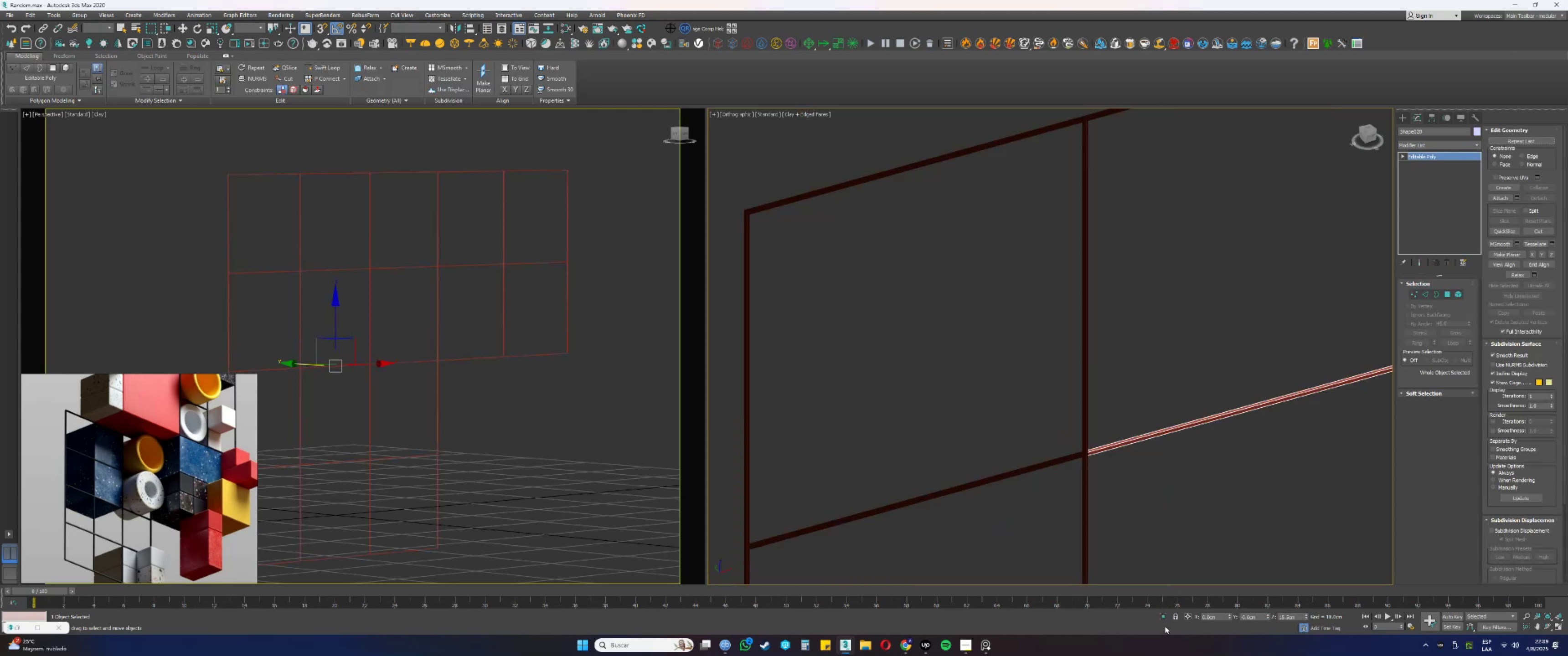 
left_click([1166, 617])
 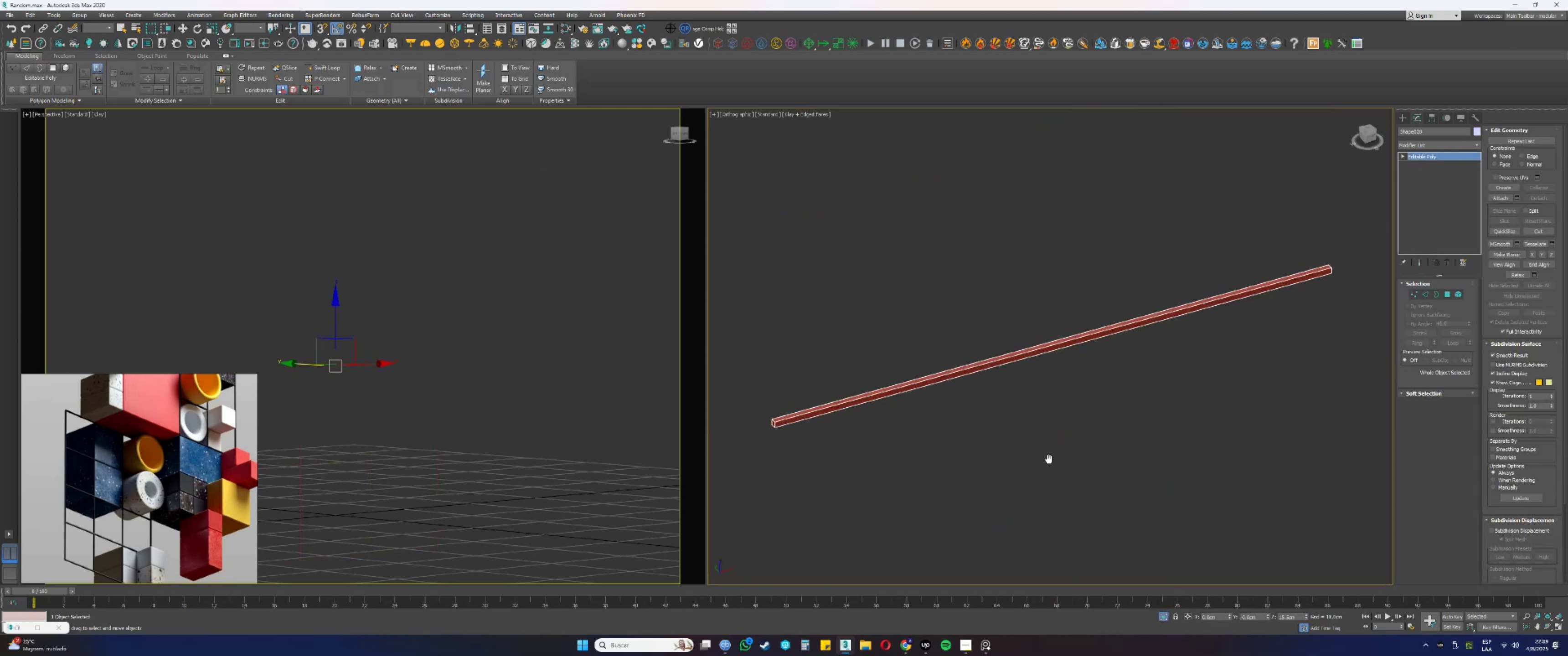 
hold_key(key=AltLeft, duration=0.72)
 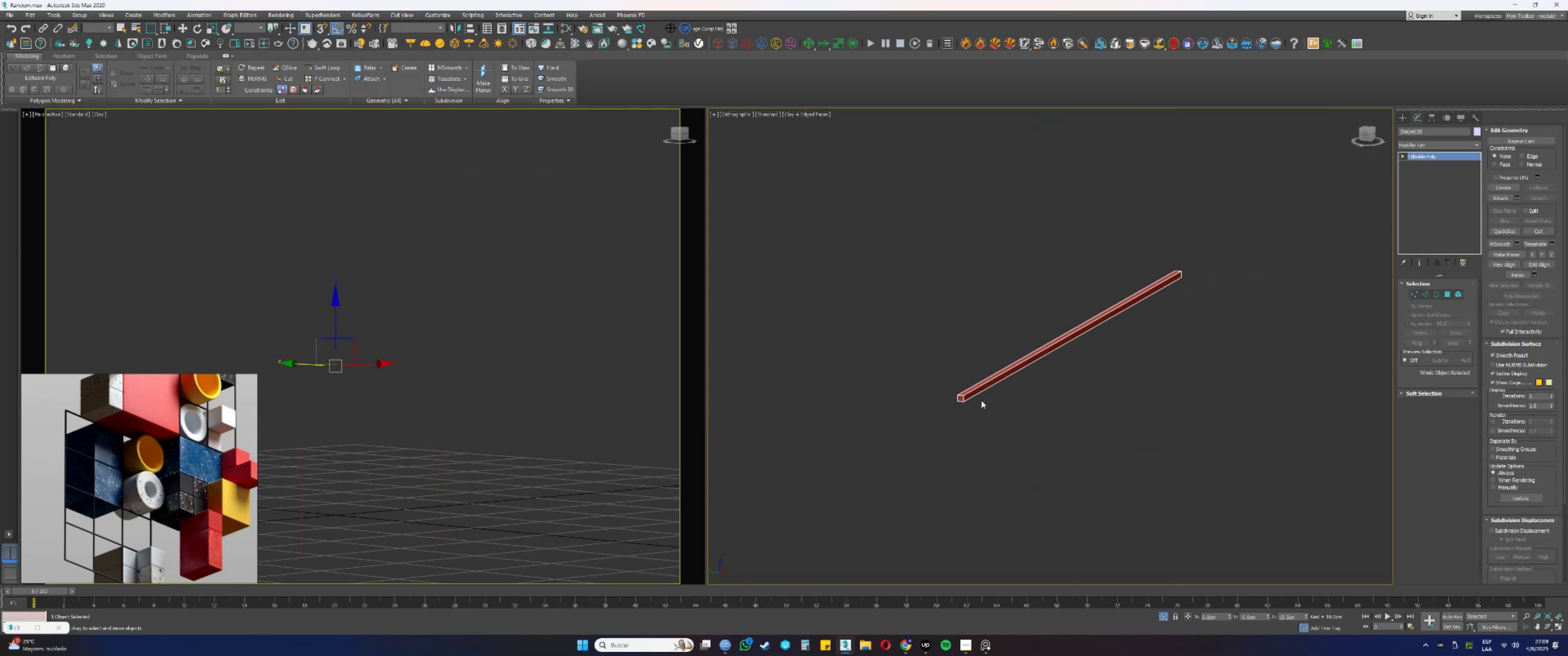 
scroll: coordinate [960, 396], scroll_direction: up, amount: 10.0
 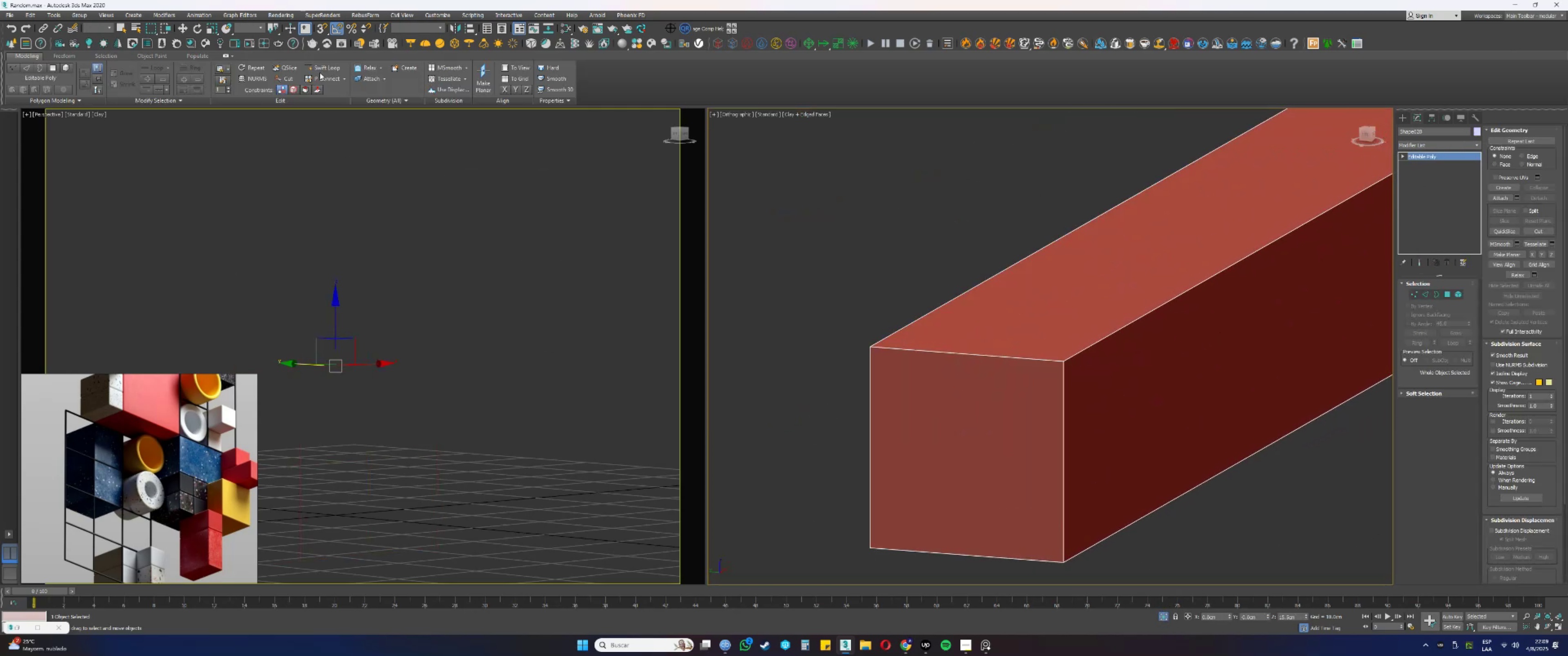 
left_click([314, 67])
 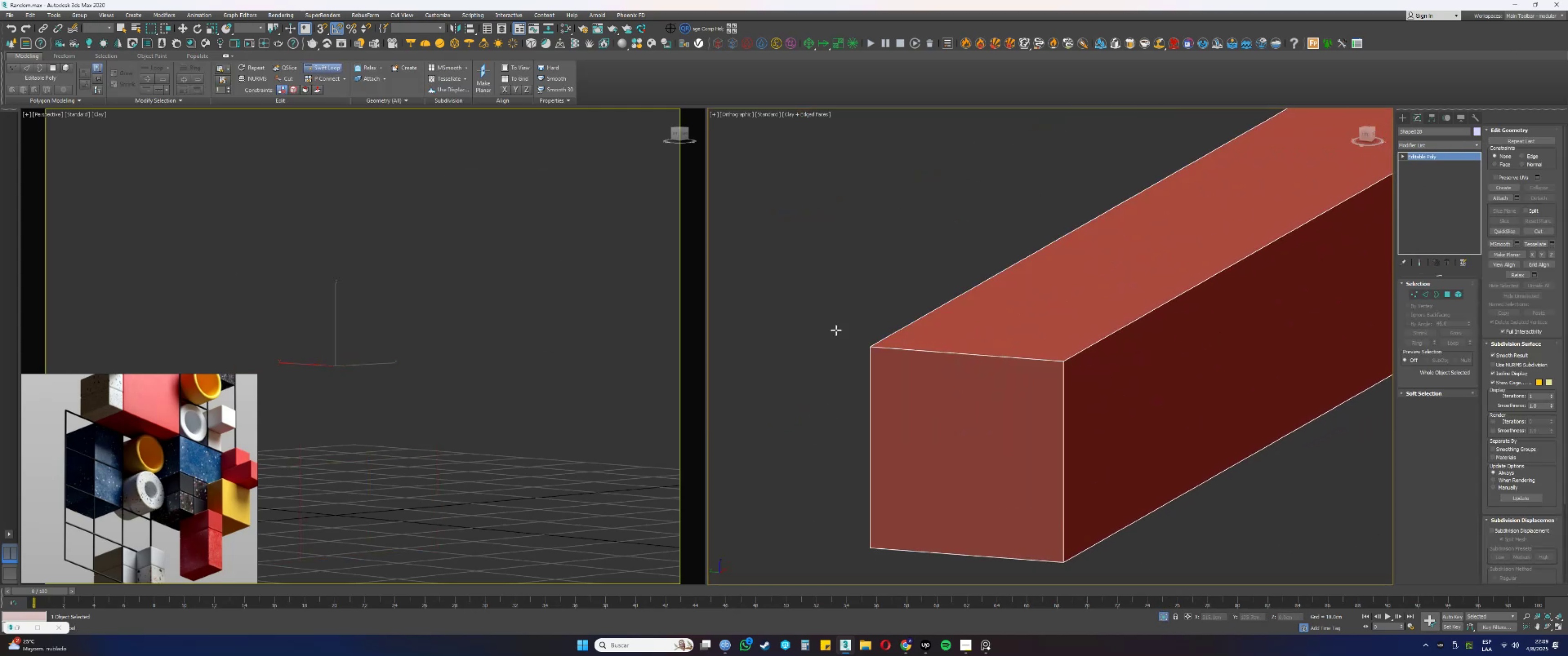 
scroll: coordinate [851, 344], scroll_direction: up, amount: 2.0
 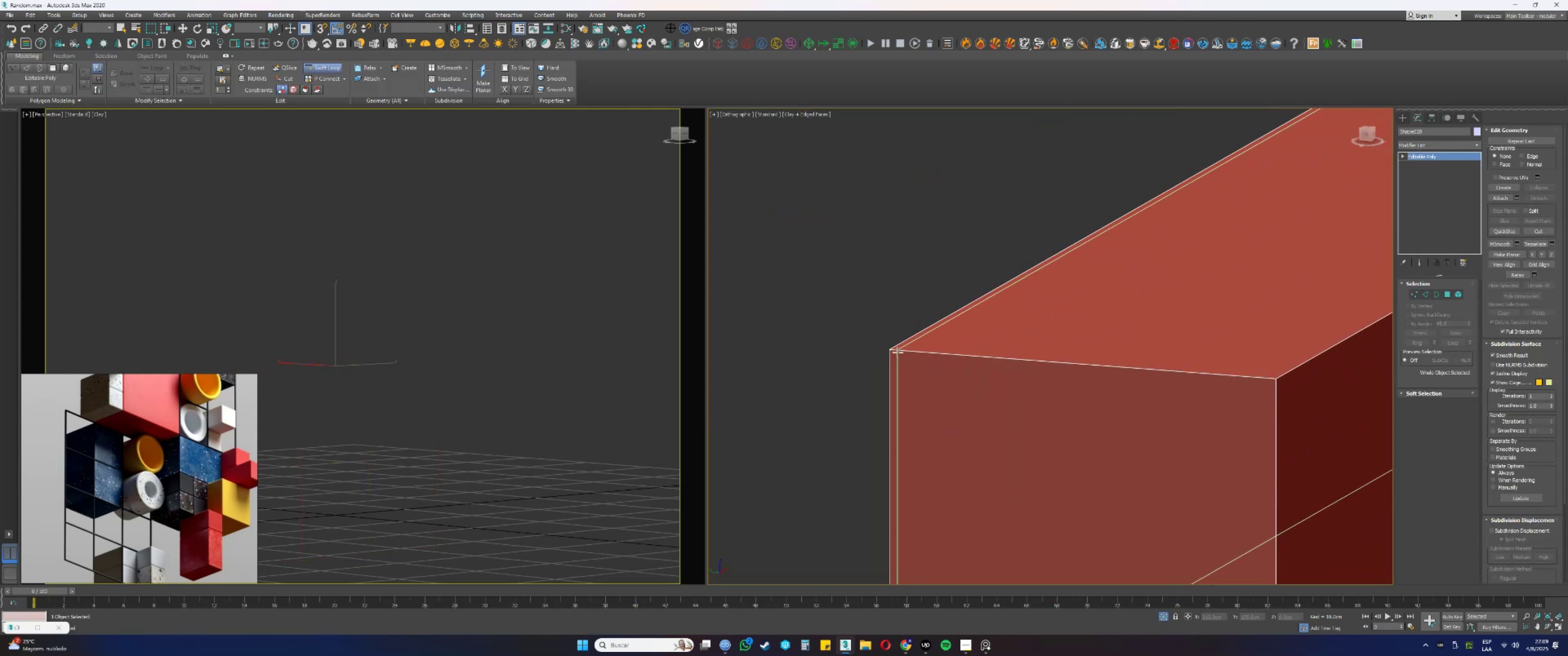 
left_click([897, 352])
 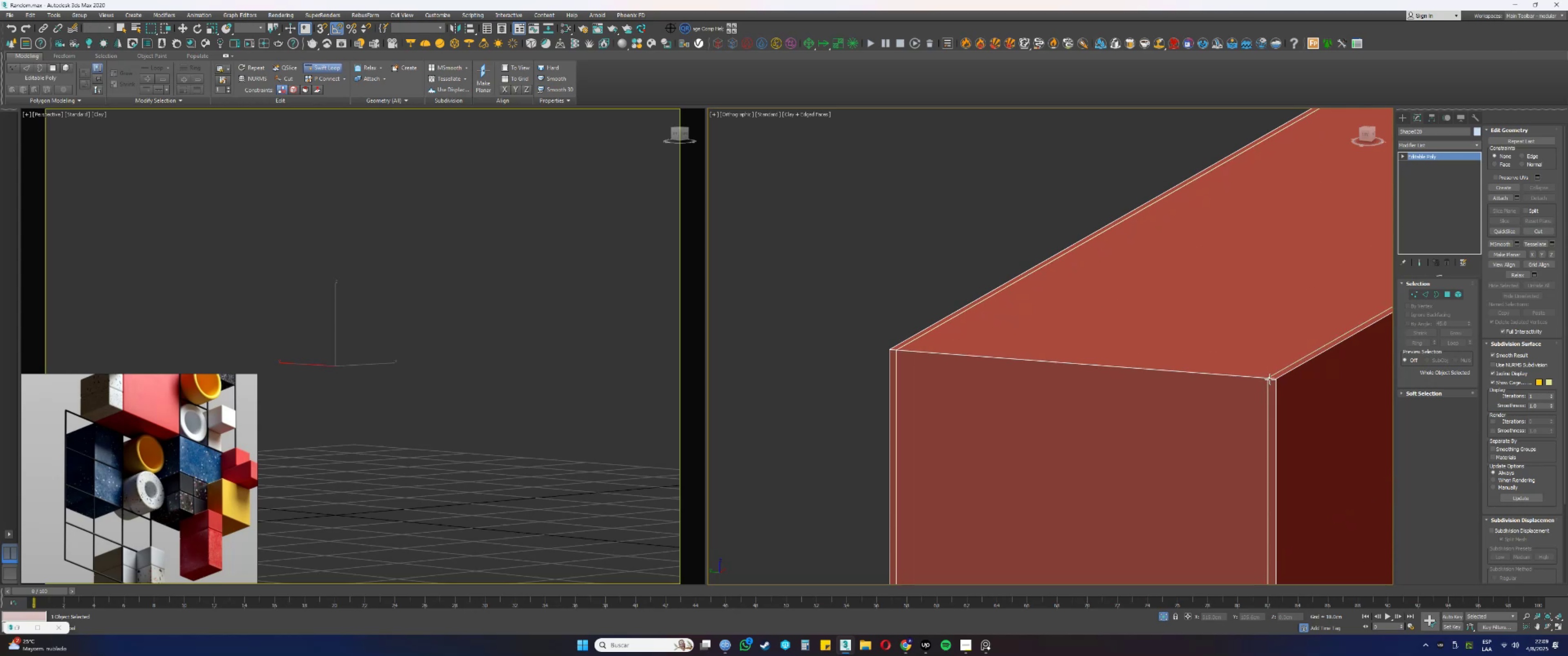 
left_click([1270, 379])
 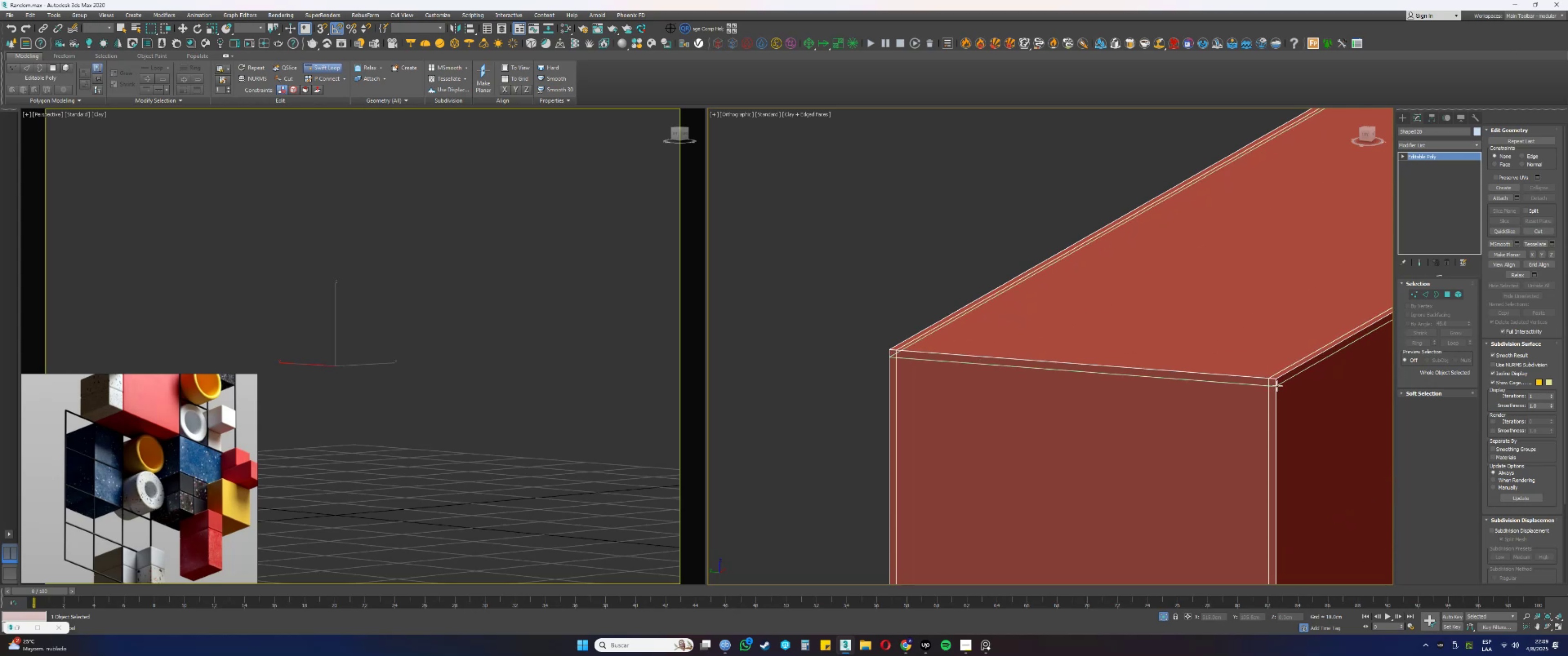 
left_click([1277, 386])
 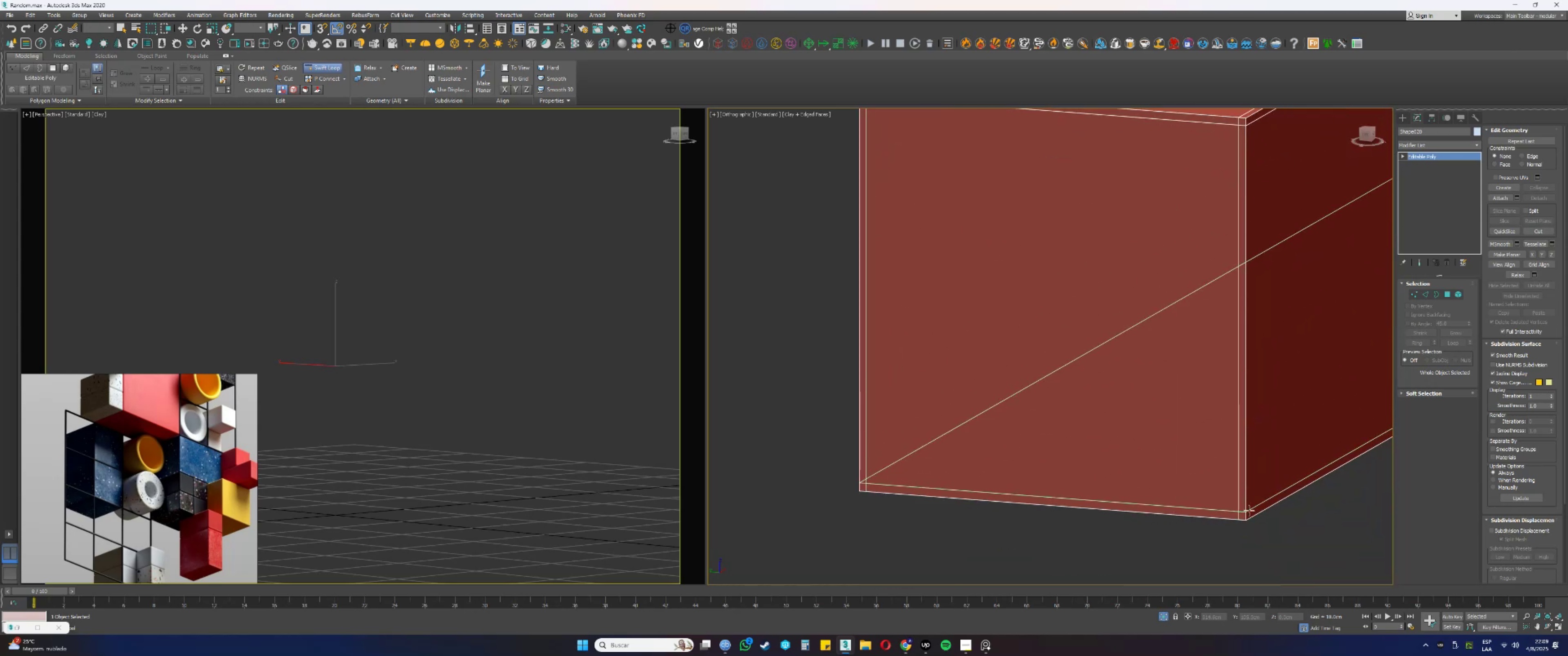 
left_click([1248, 511])
 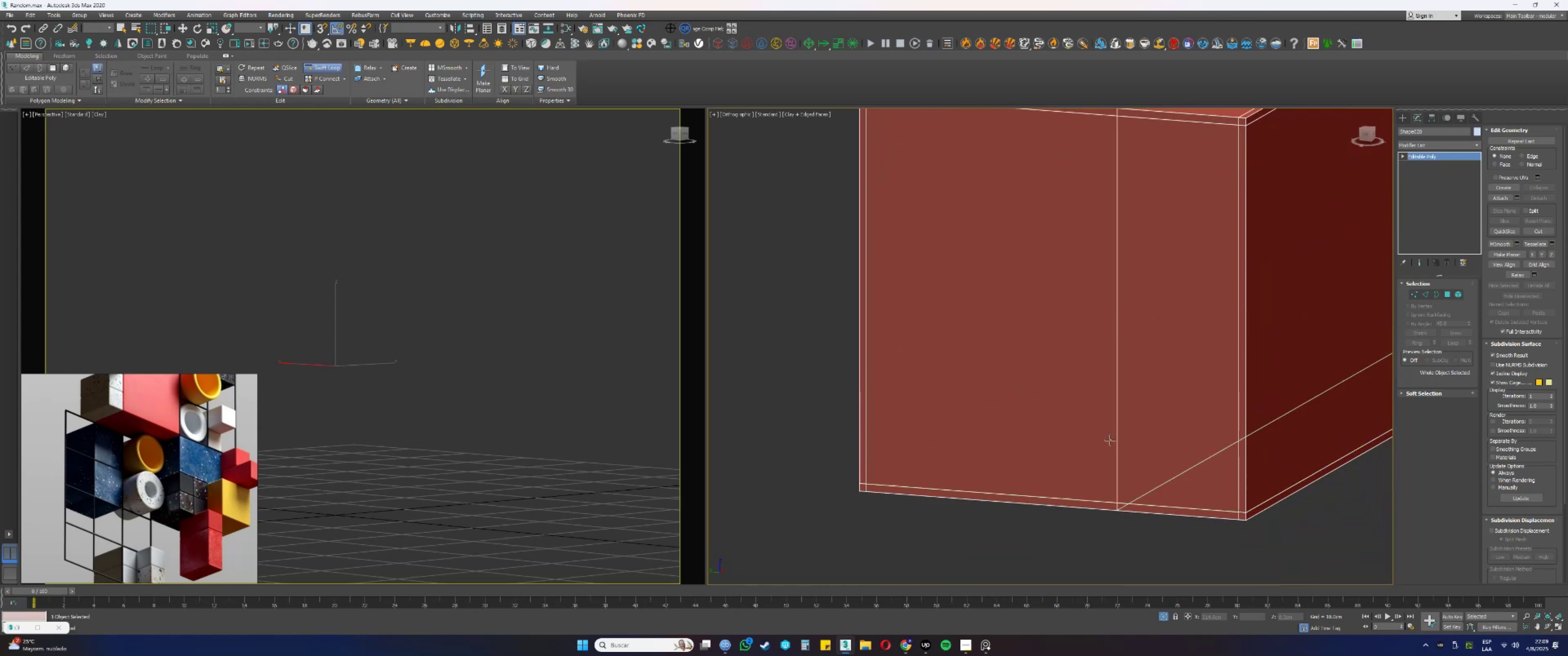 
scroll: coordinate [998, 409], scroll_direction: down, amount: 15.0
 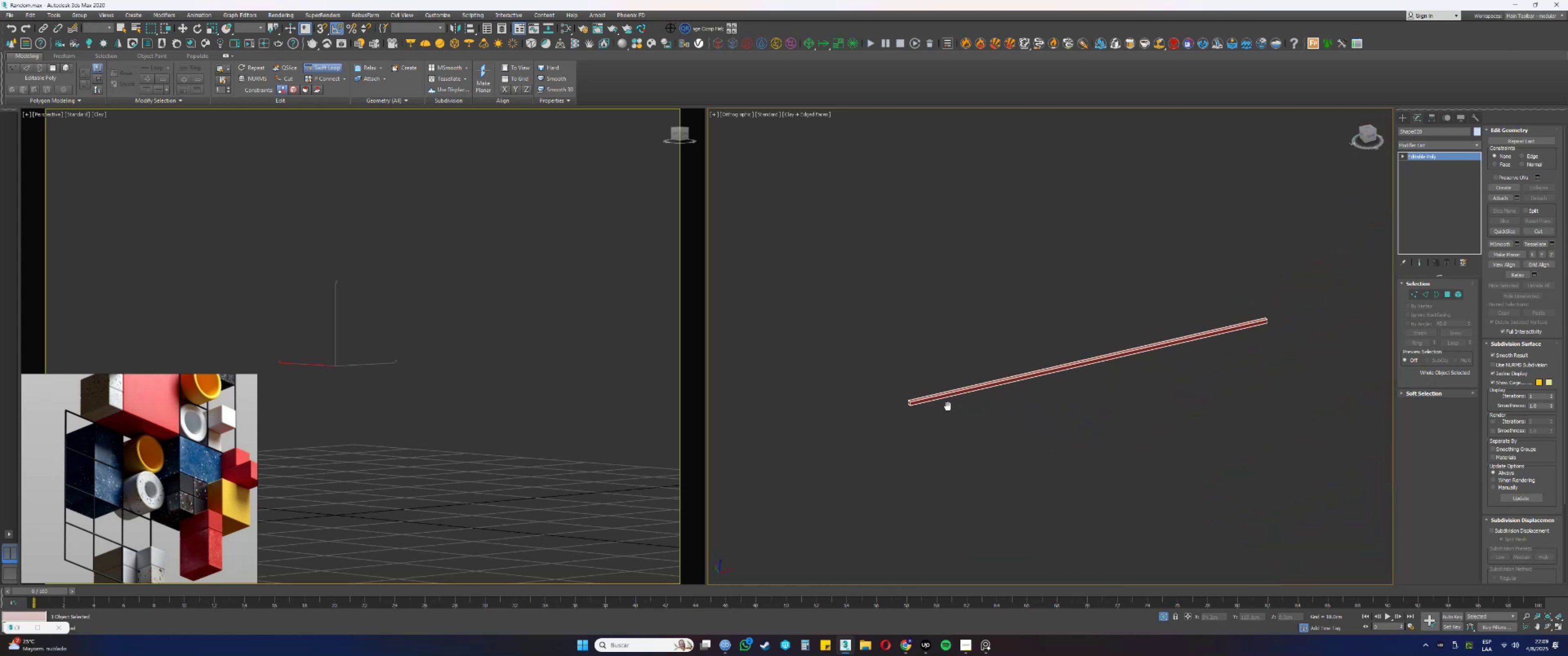 
hold_key(key=AltLeft, duration=0.39)
 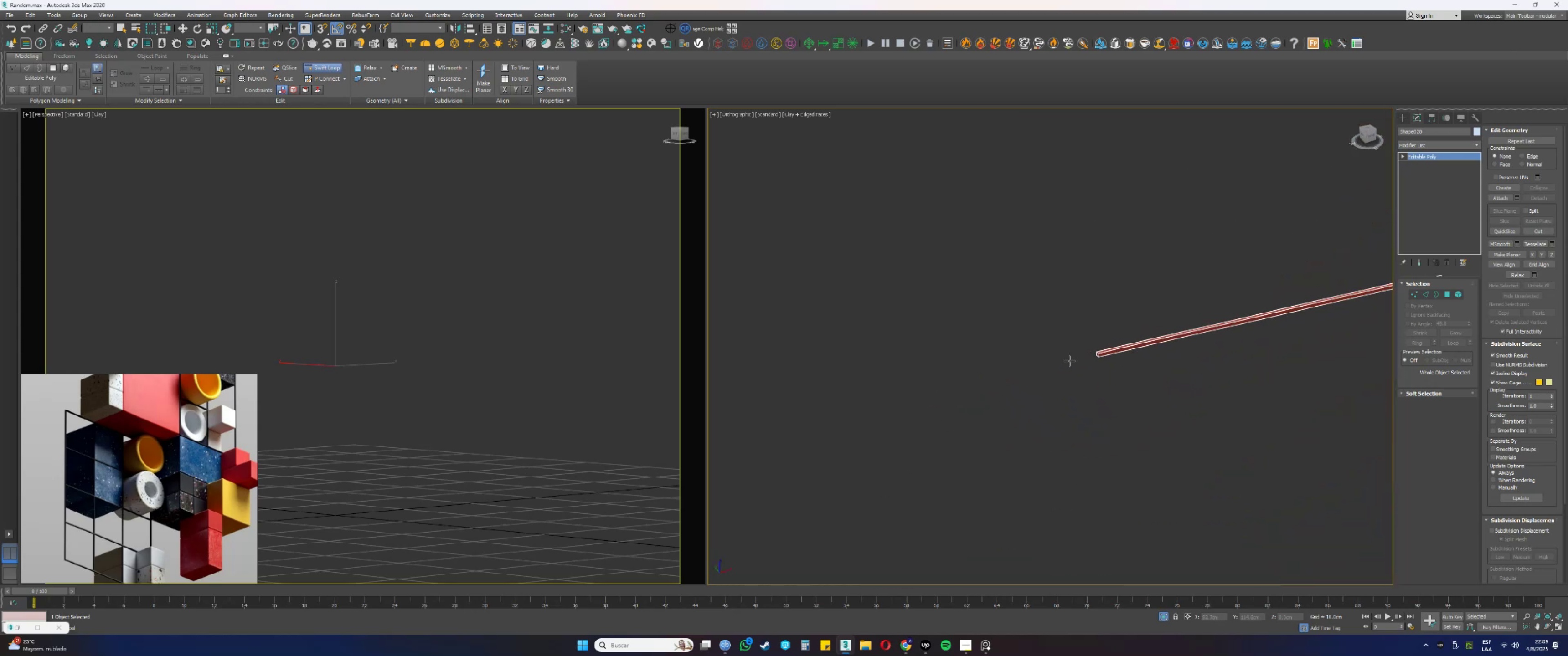 
scroll: coordinate [1164, 403], scroll_direction: up, amount: 14.0
 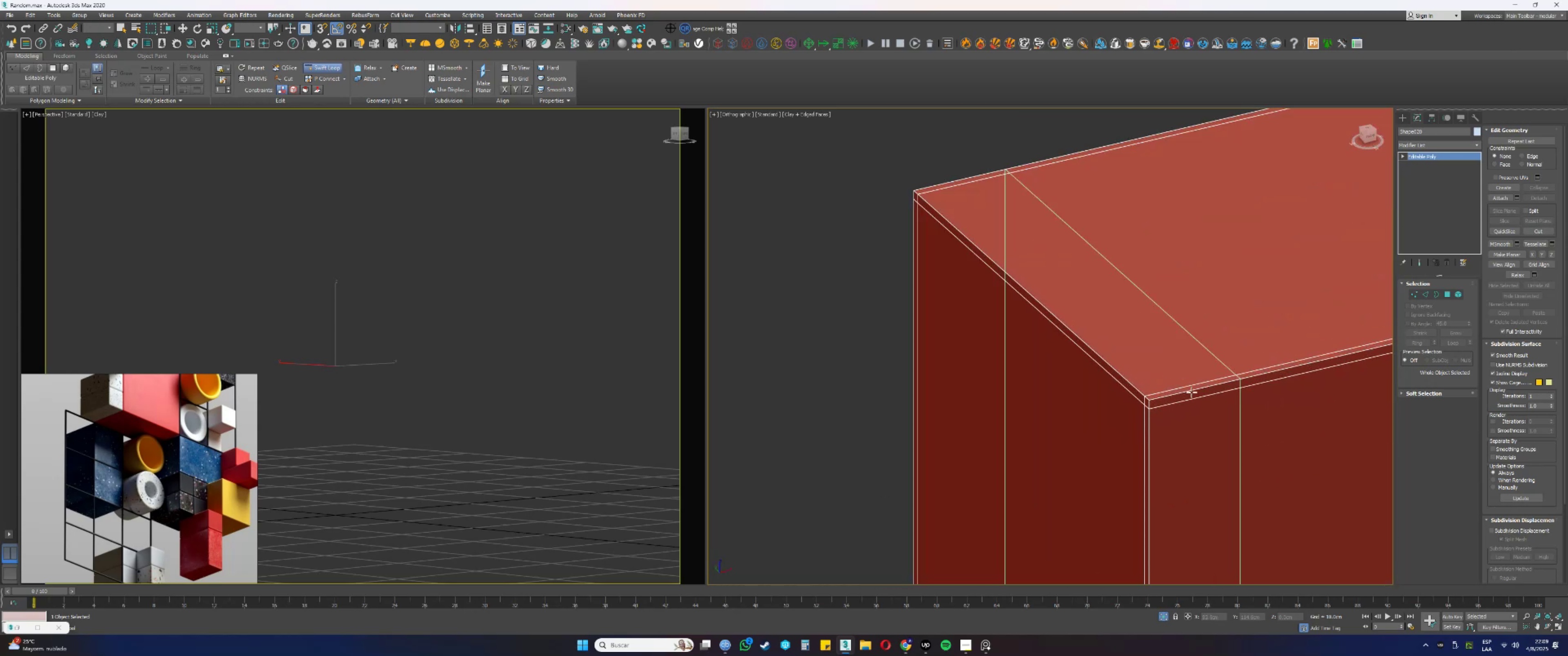 
left_click([1191, 392])
 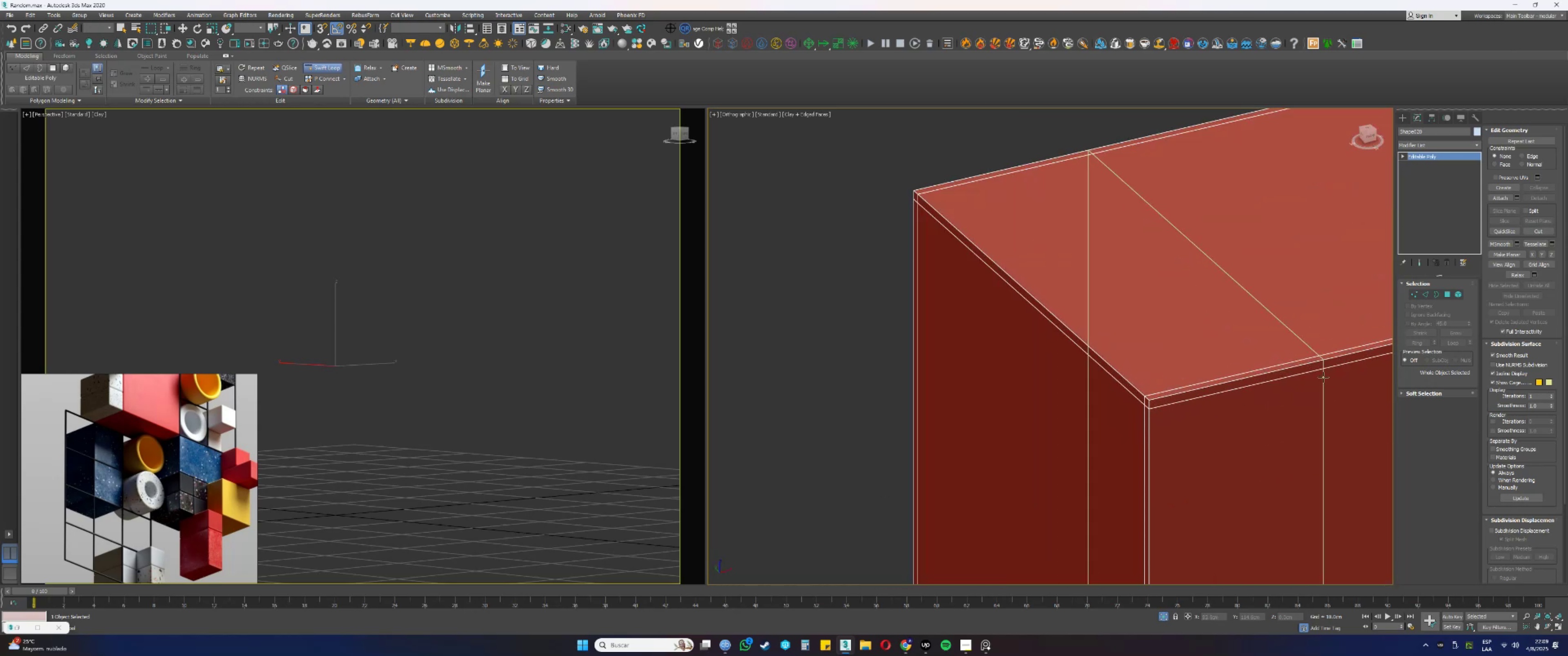 
left_click([1279, 381])
 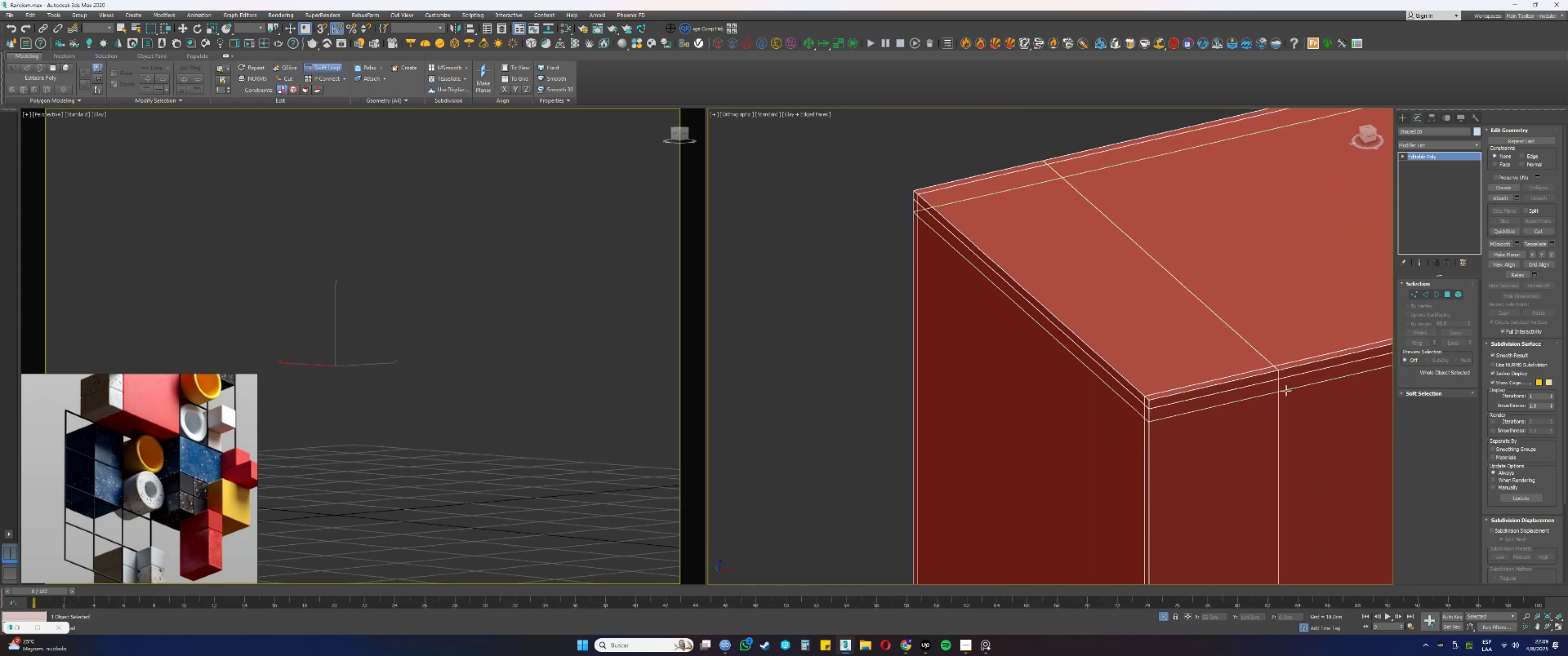 
hold_key(key=AltLeft, duration=2.16)
hold_key(key=ControlLeft, duration=1.51)
left_click_drag(start_coordinate=[1278, 390], to_coordinate=[1161, 421])
 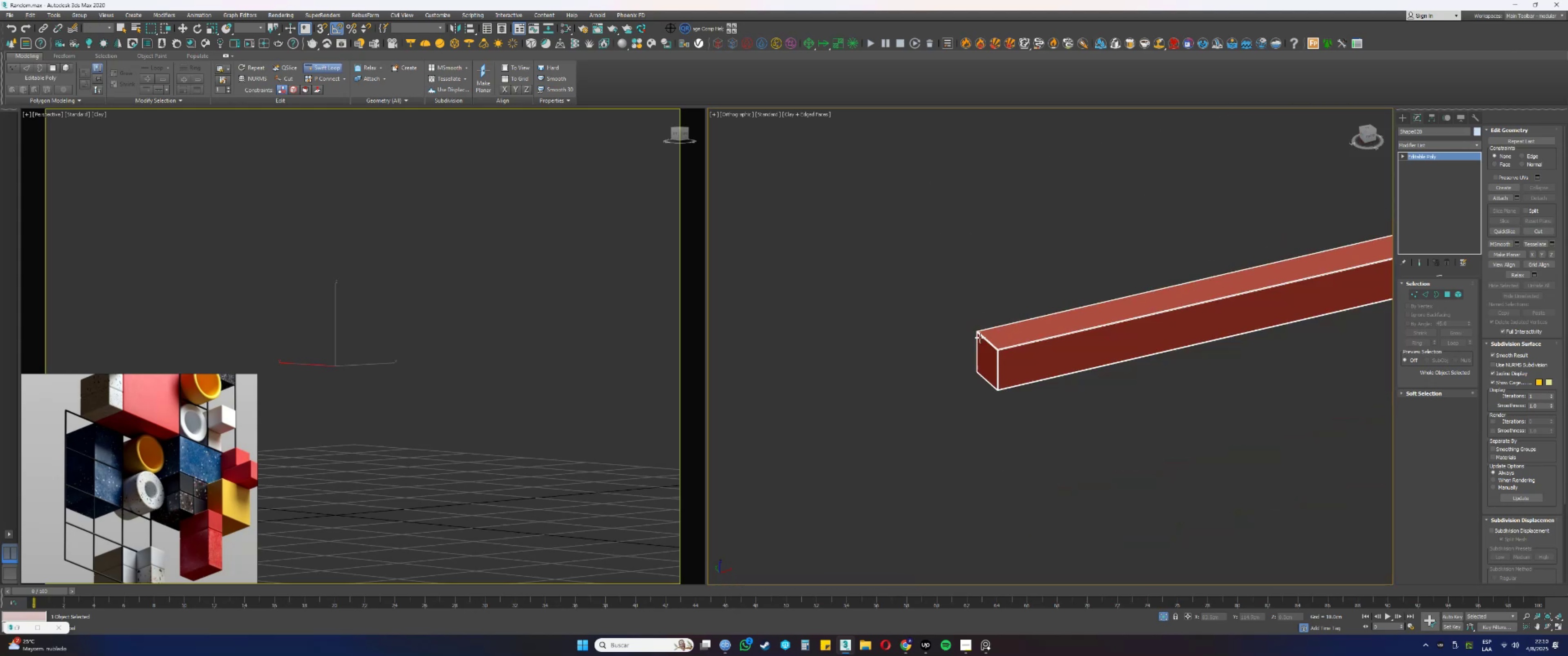 
hold_key(key=ControlLeft, duration=0.68)
 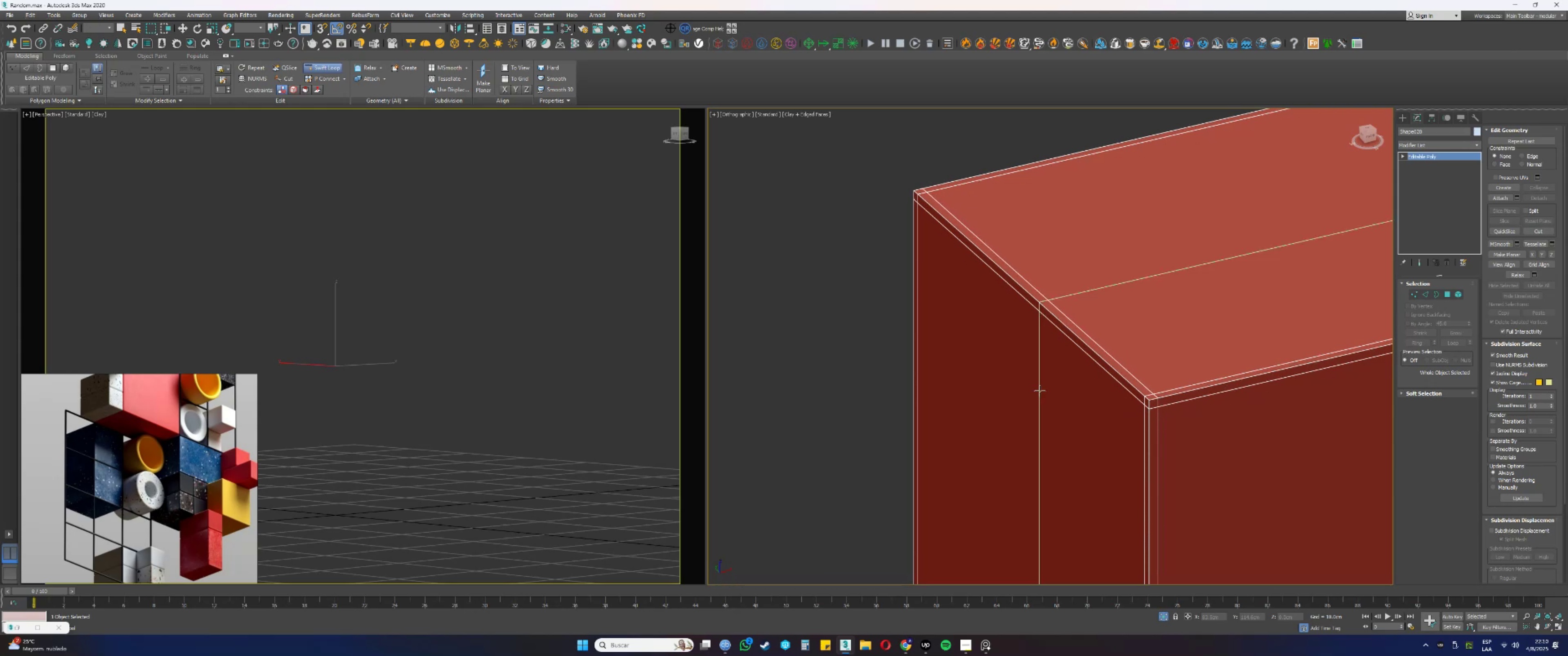 
scroll: coordinate [980, 338], scroll_direction: down, amount: 18.0
 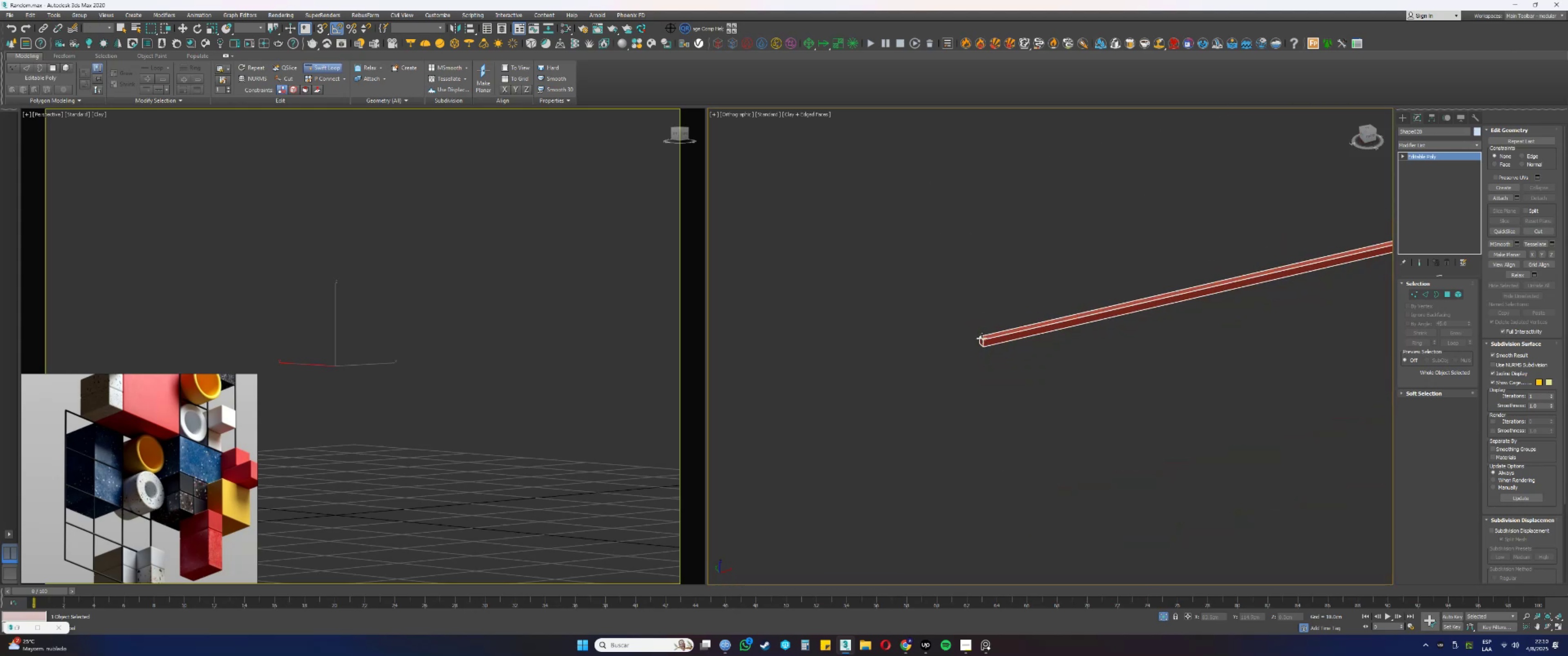 
hold_key(key=AltLeft, duration=0.48)
 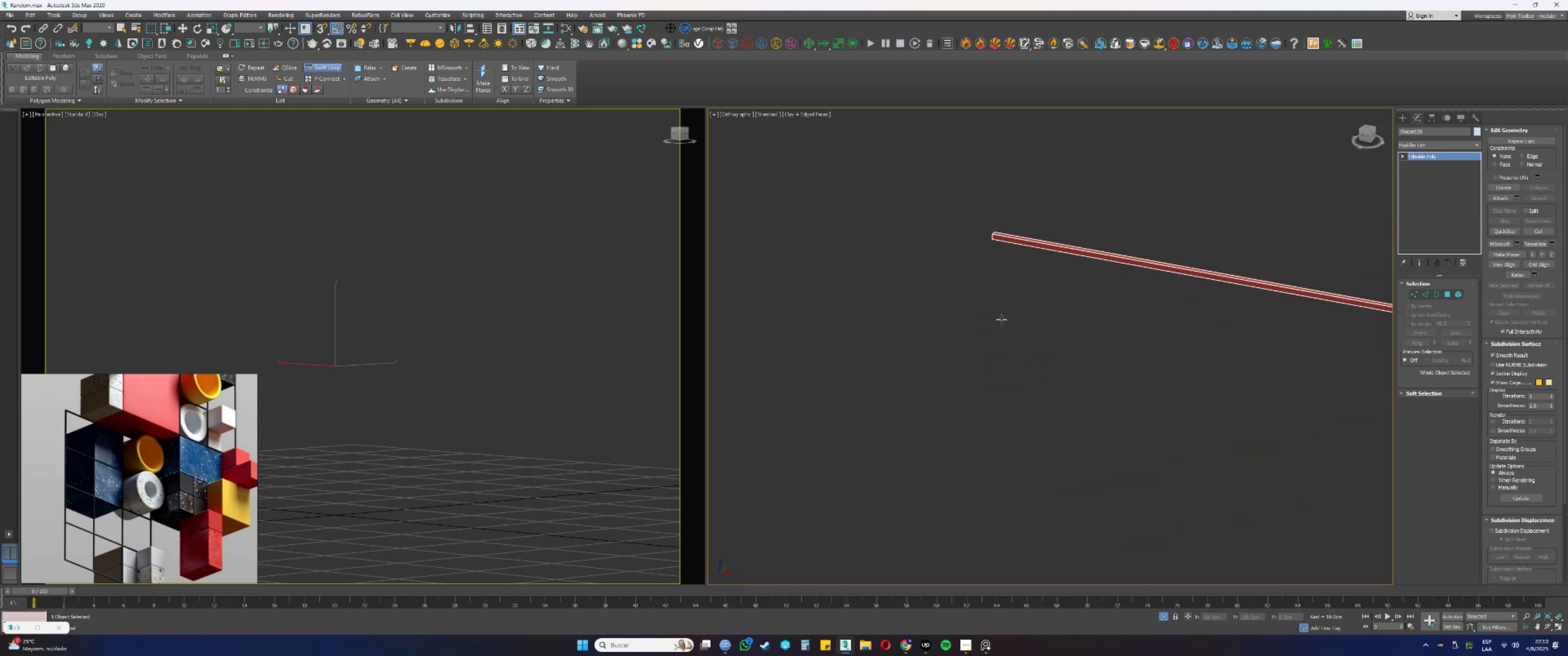 
scroll: coordinate [1001, 320], scroll_direction: down, amount: 1.0
 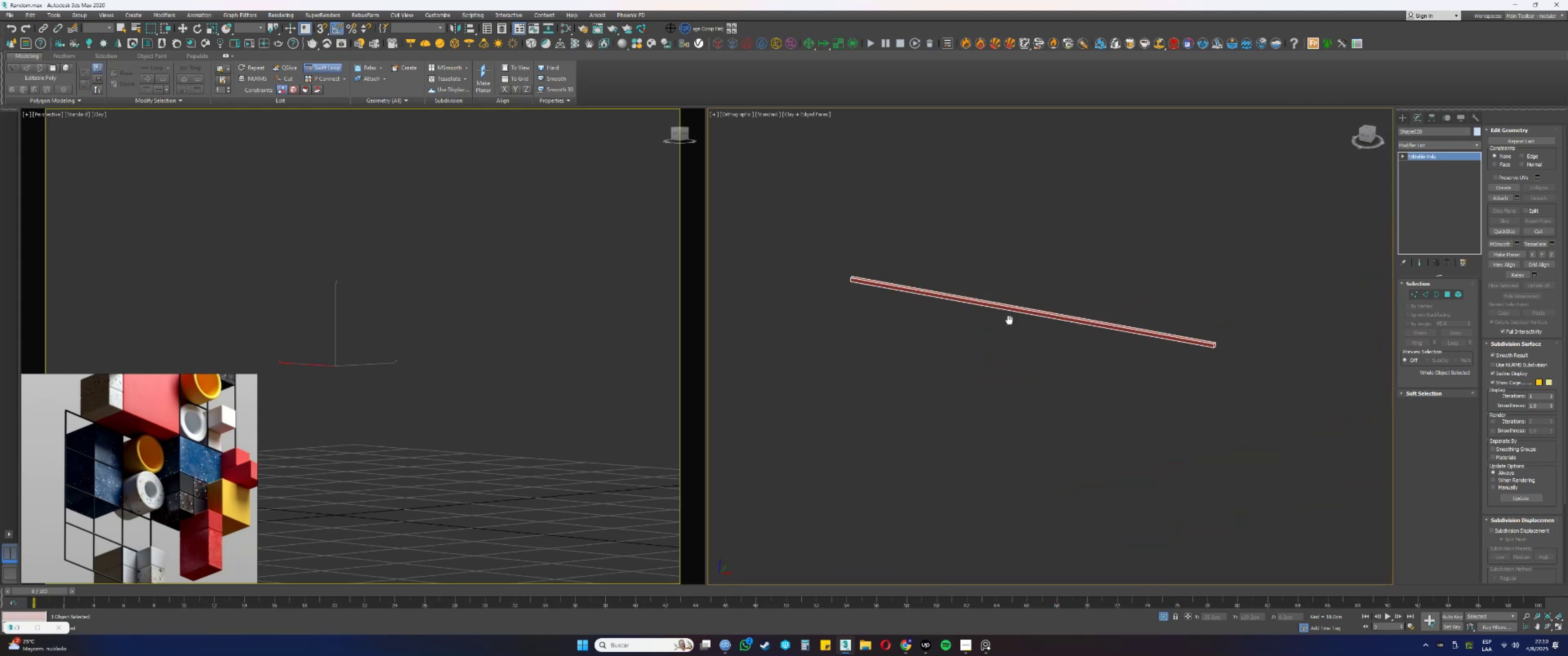 
key(Alt+AltLeft)
 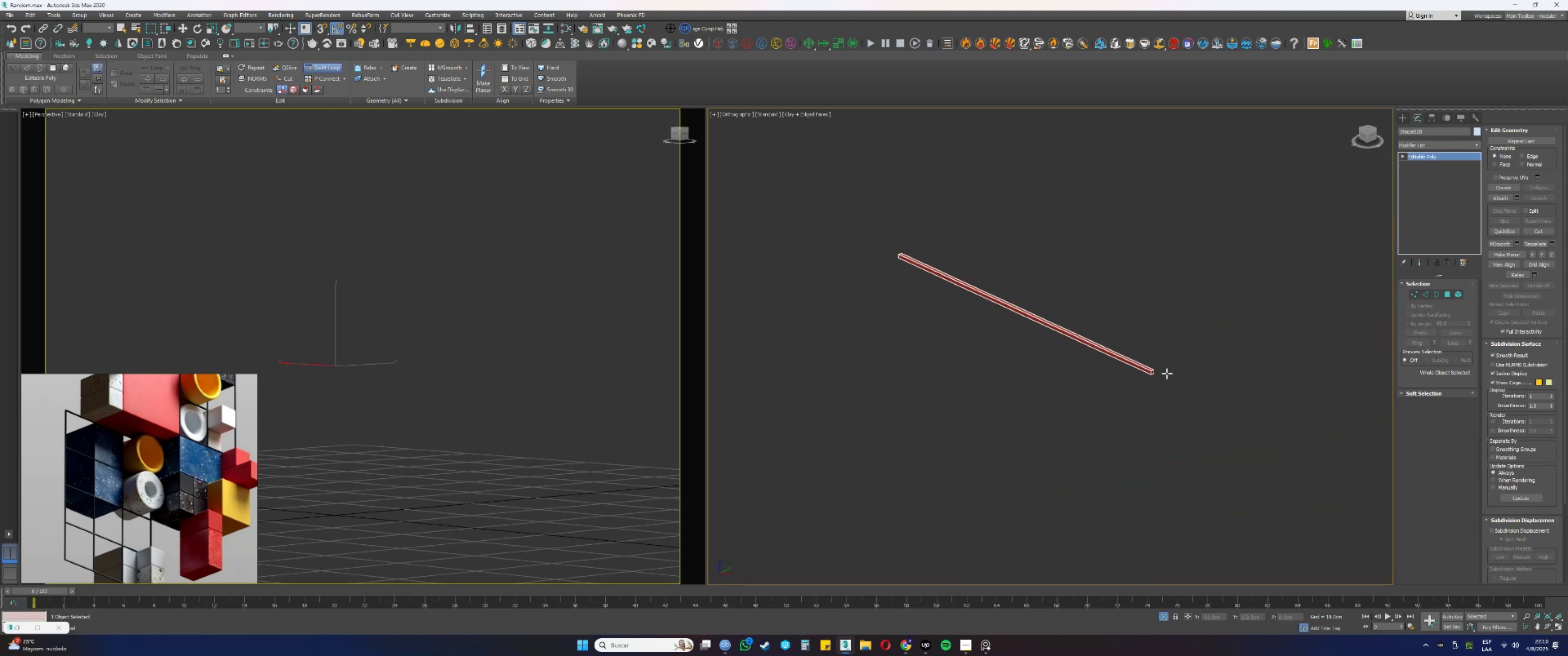 
scroll: coordinate [1100, 356], scroll_direction: up, amount: 15.0
 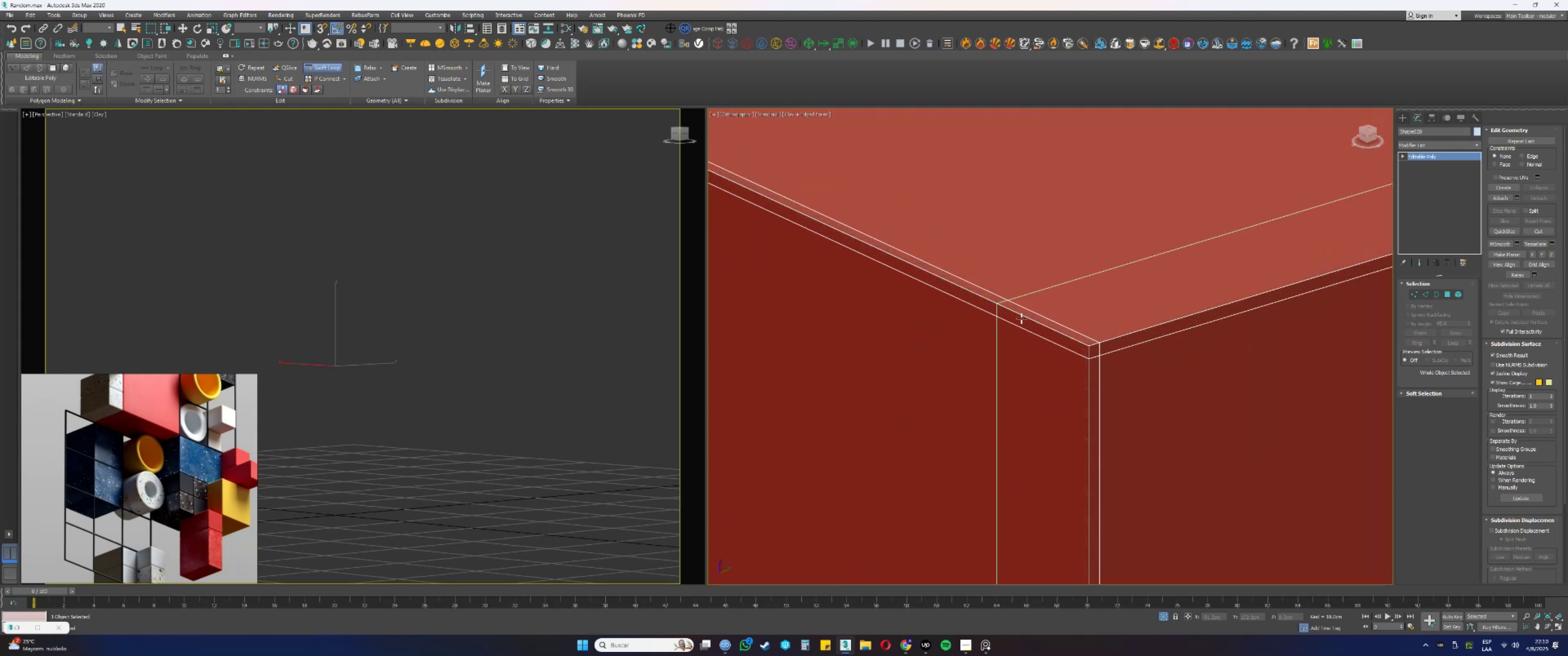 
left_click([999, 313])
 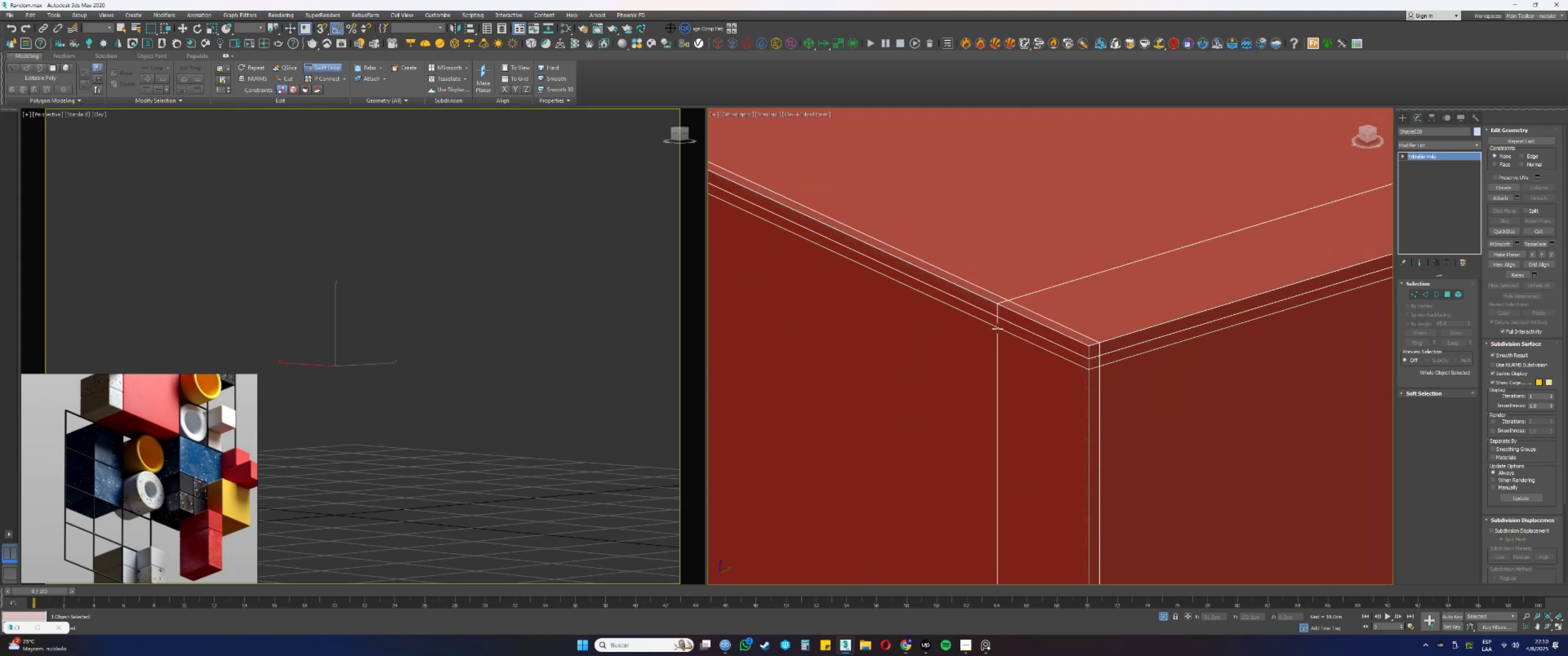 
hold_key(key=ControlLeft, duration=1.55)
hold_key(key=AltLeft, duration=1.47)
left_click_drag(start_coordinate=[997, 333], to_coordinate=[1076, 359])
 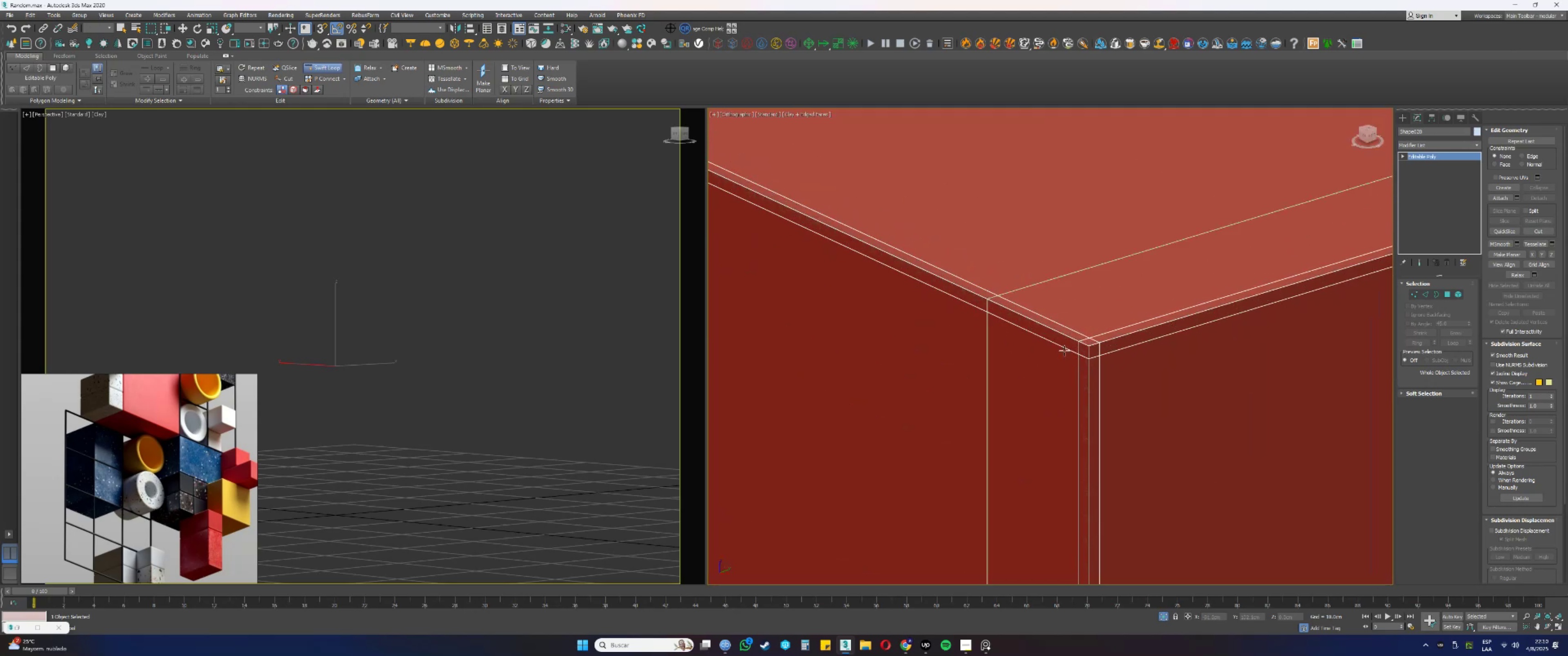 
scroll: coordinate [1064, 350], scroll_direction: down, amount: 9.0
 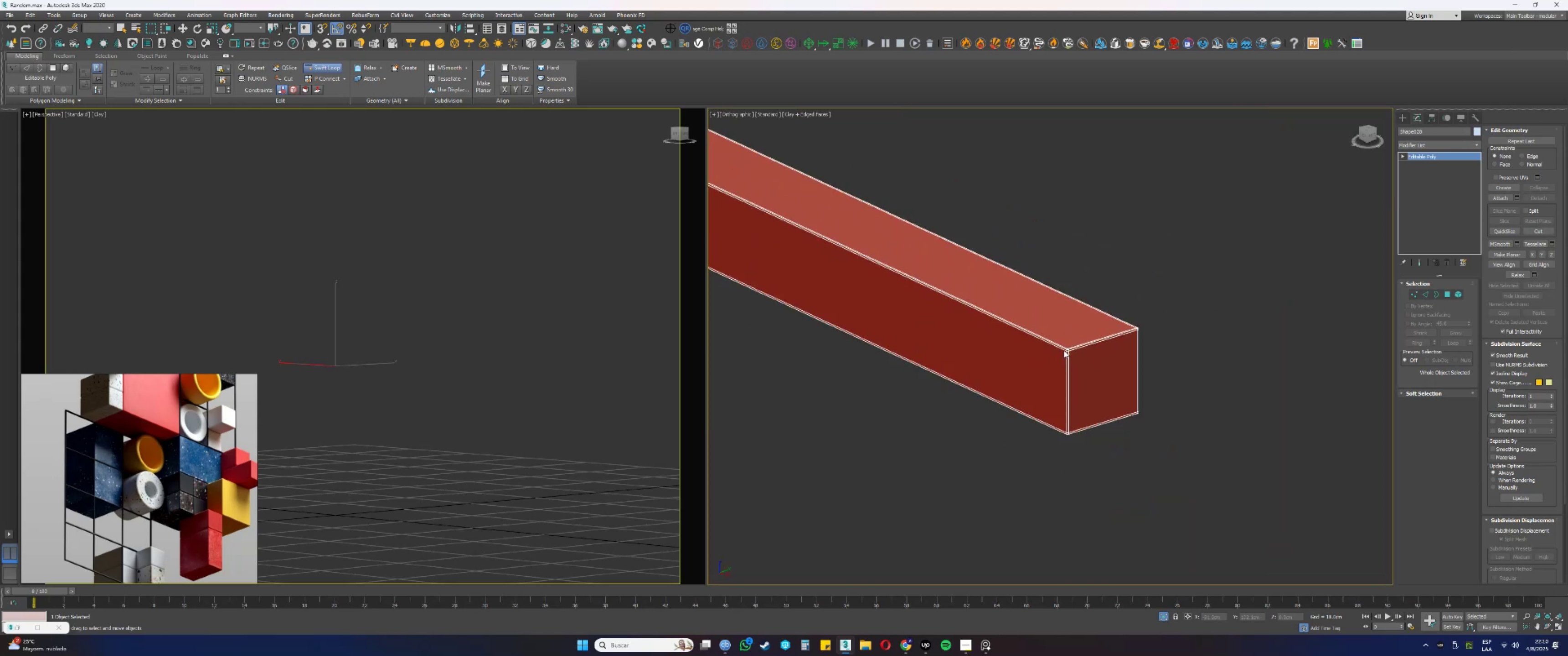 
right_click([1064, 350])
 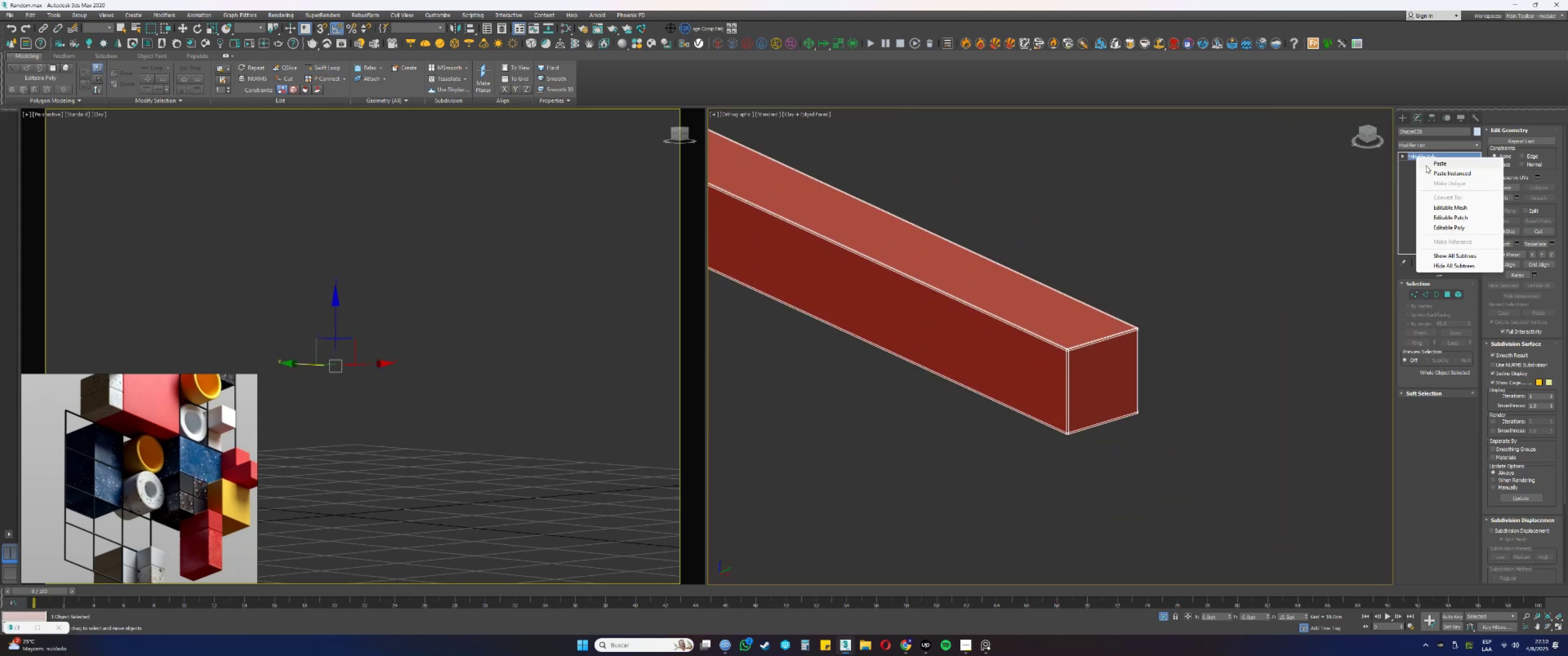 
left_click([1435, 173])
 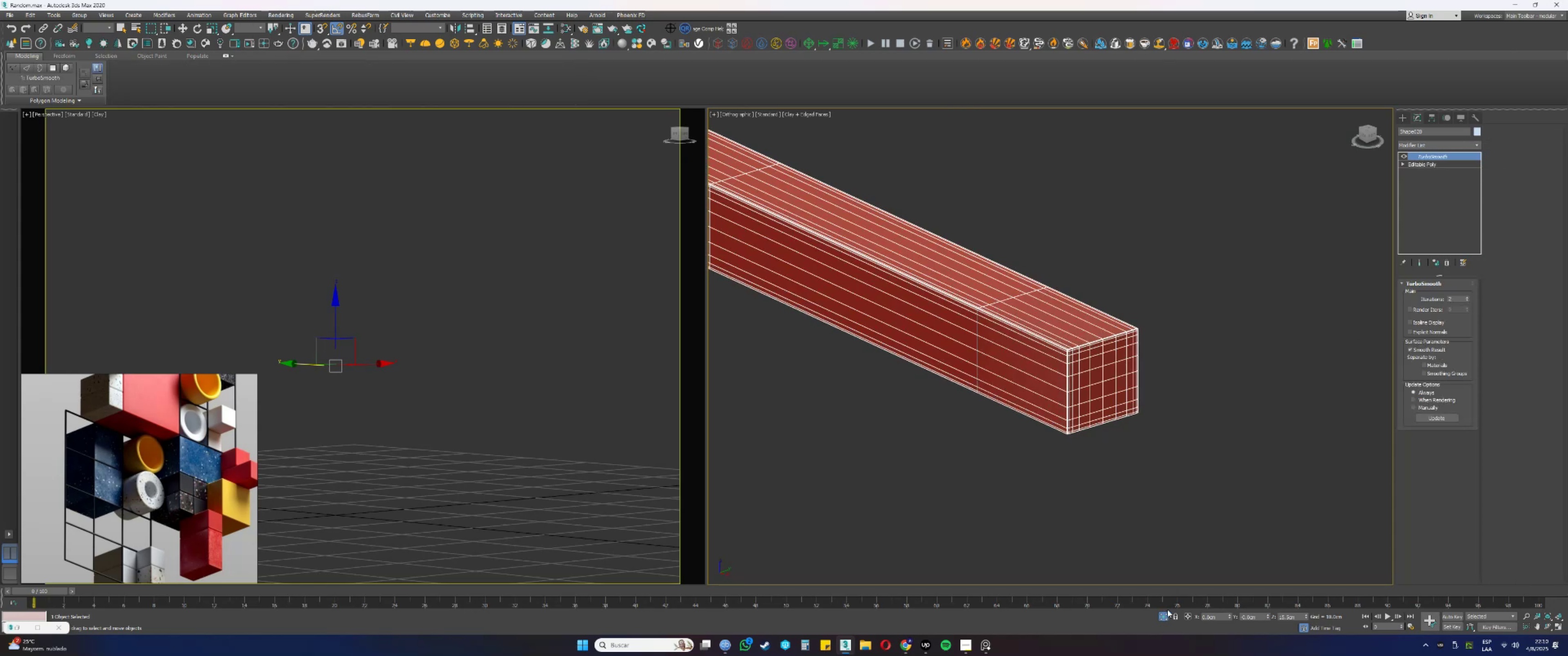 
left_click([1164, 615])
 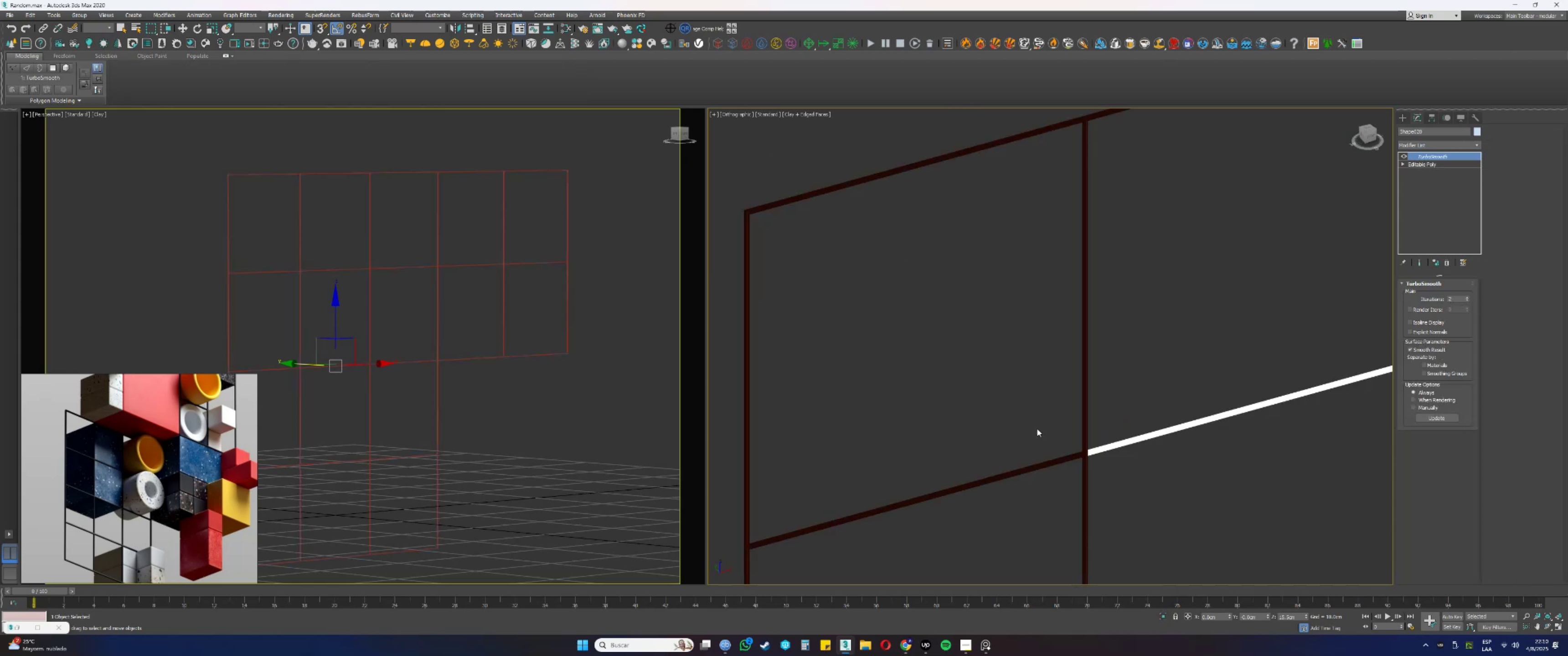 
scroll: coordinate [1037, 429], scroll_direction: down, amount: 5.0
 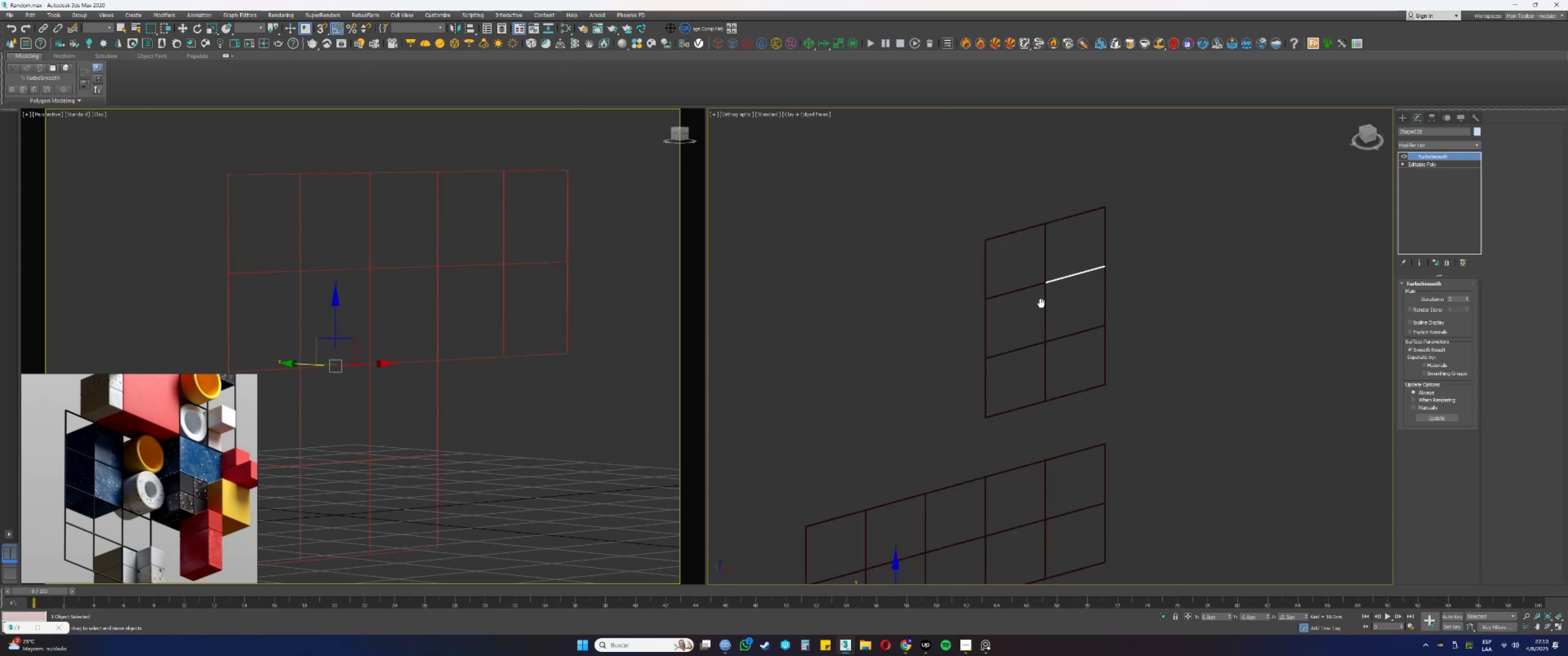 
scroll: coordinate [1026, 364], scroll_direction: up, amount: 3.0
 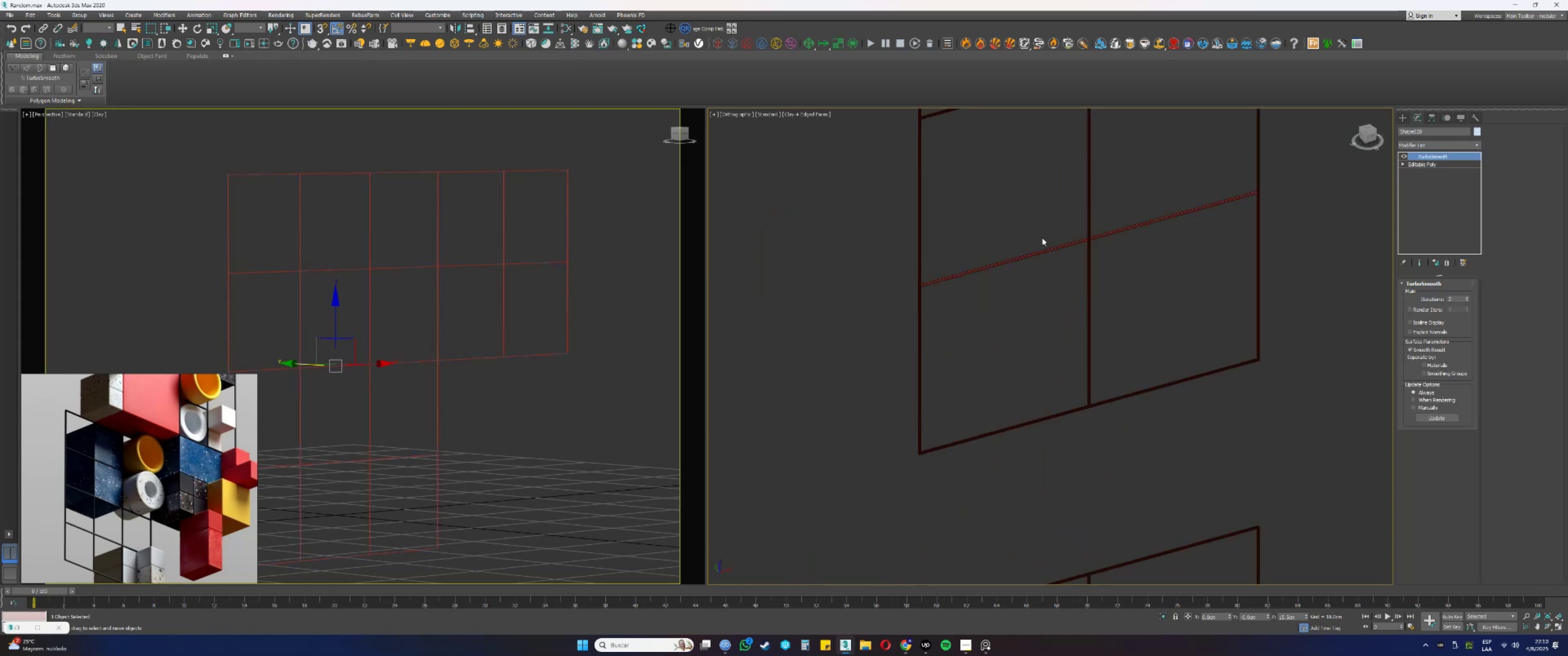 
left_click_drag(start_coordinate=[1043, 271], to_coordinate=[1035, 241])
 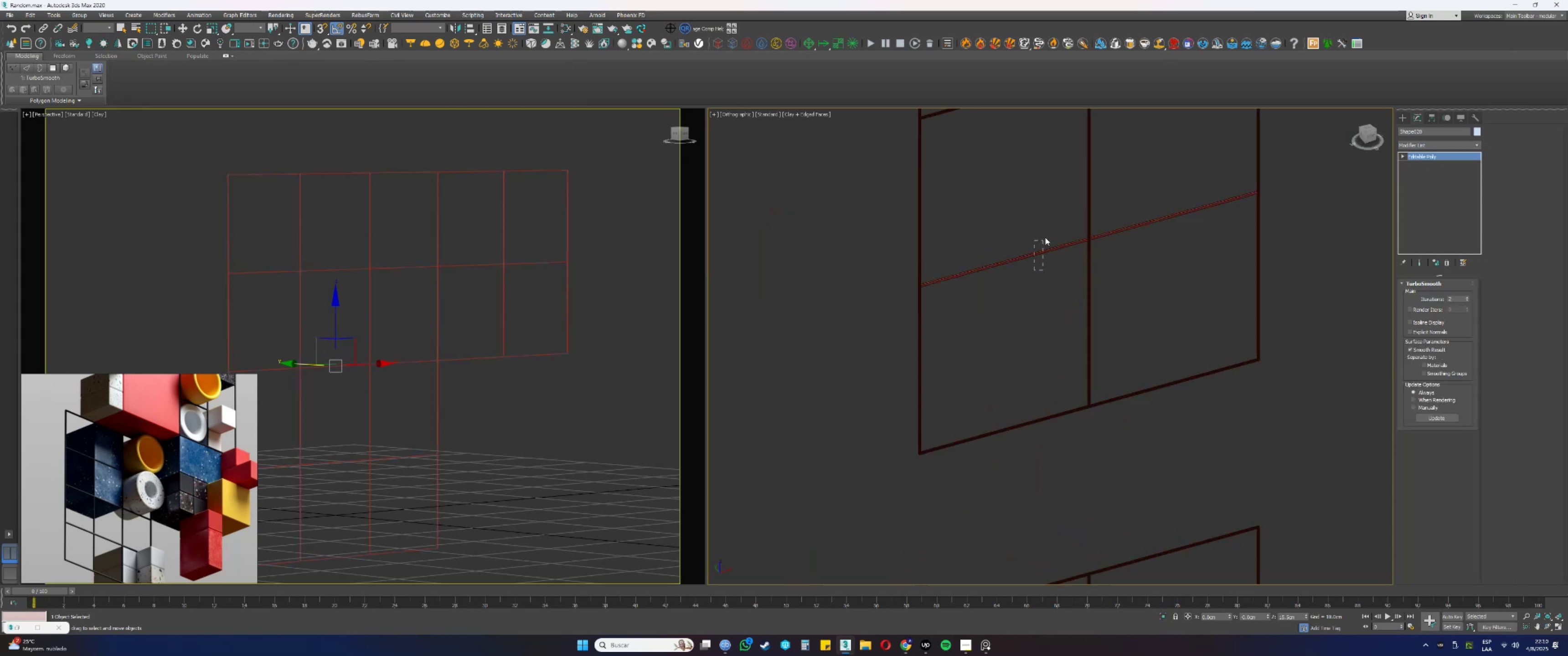 
scroll: coordinate [1099, 254], scroll_direction: up, amount: 7.0
 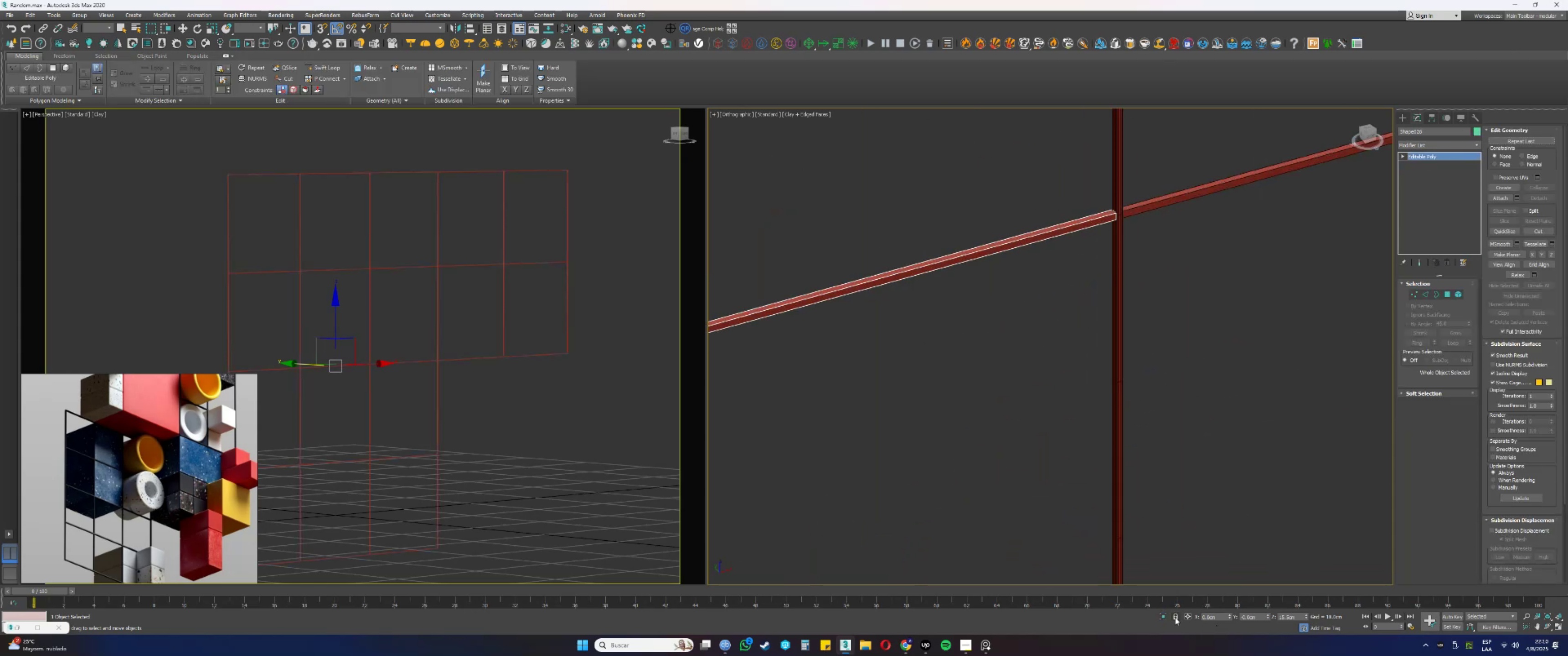 
left_click([1164, 617])
 